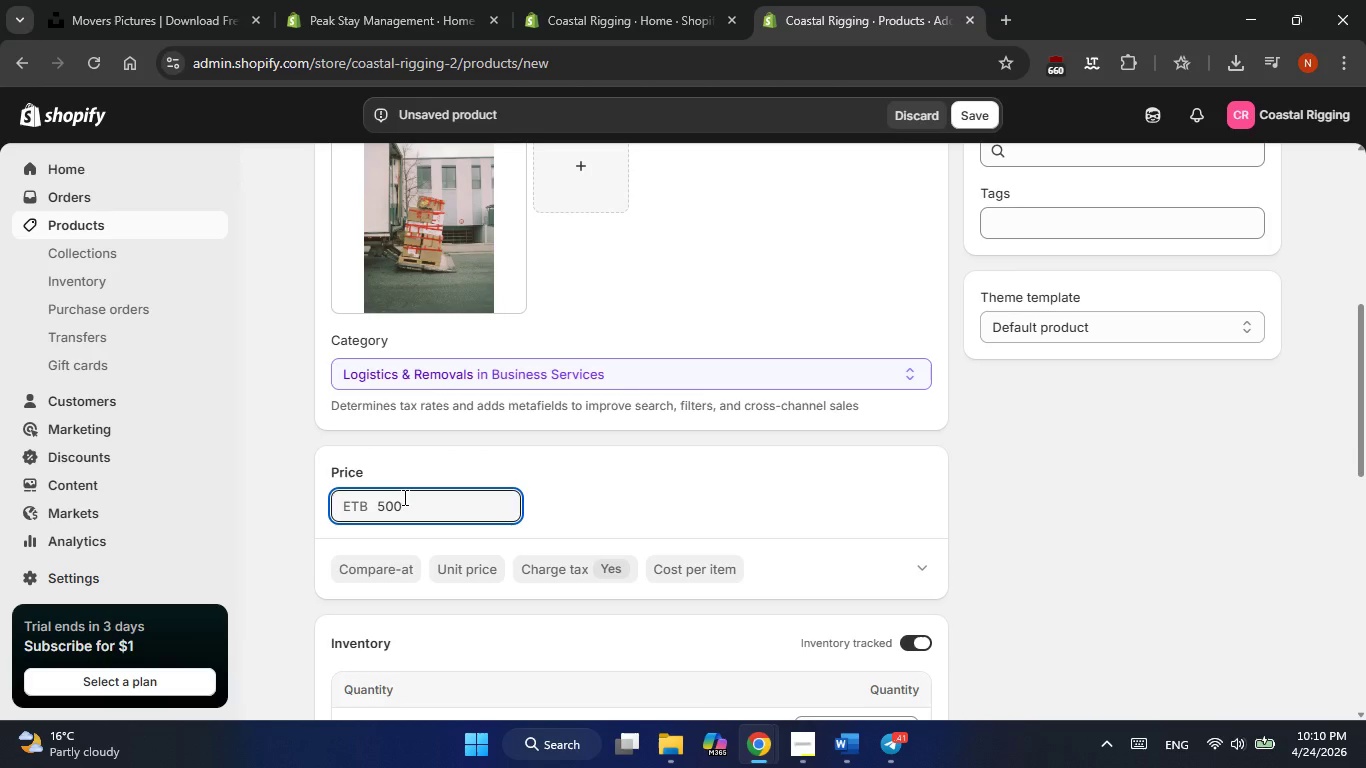 
scroll: coordinate [403, 497], scroll_direction: down, amount: 3.0
 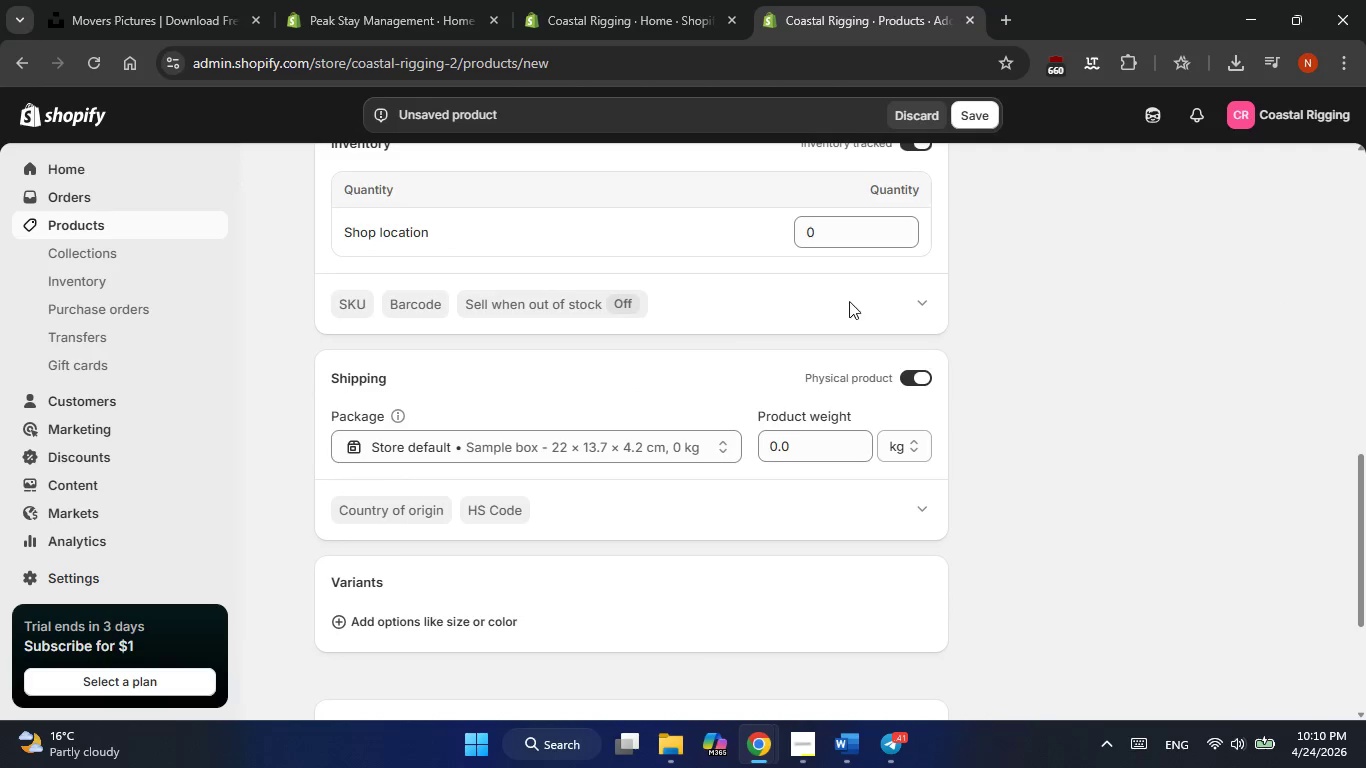 
scroll: coordinate [850, 301], scroll_direction: none, amount: 0.0
 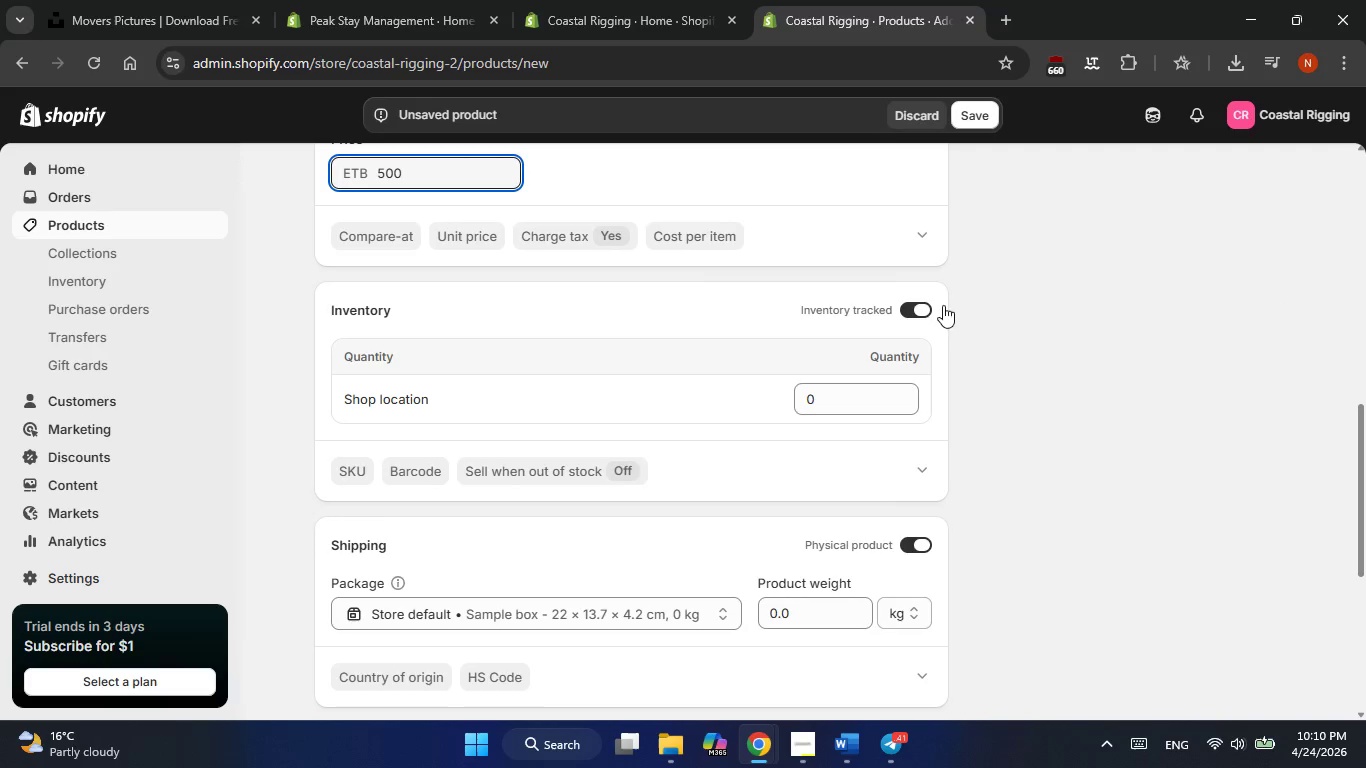 
left_click([954, 305])
 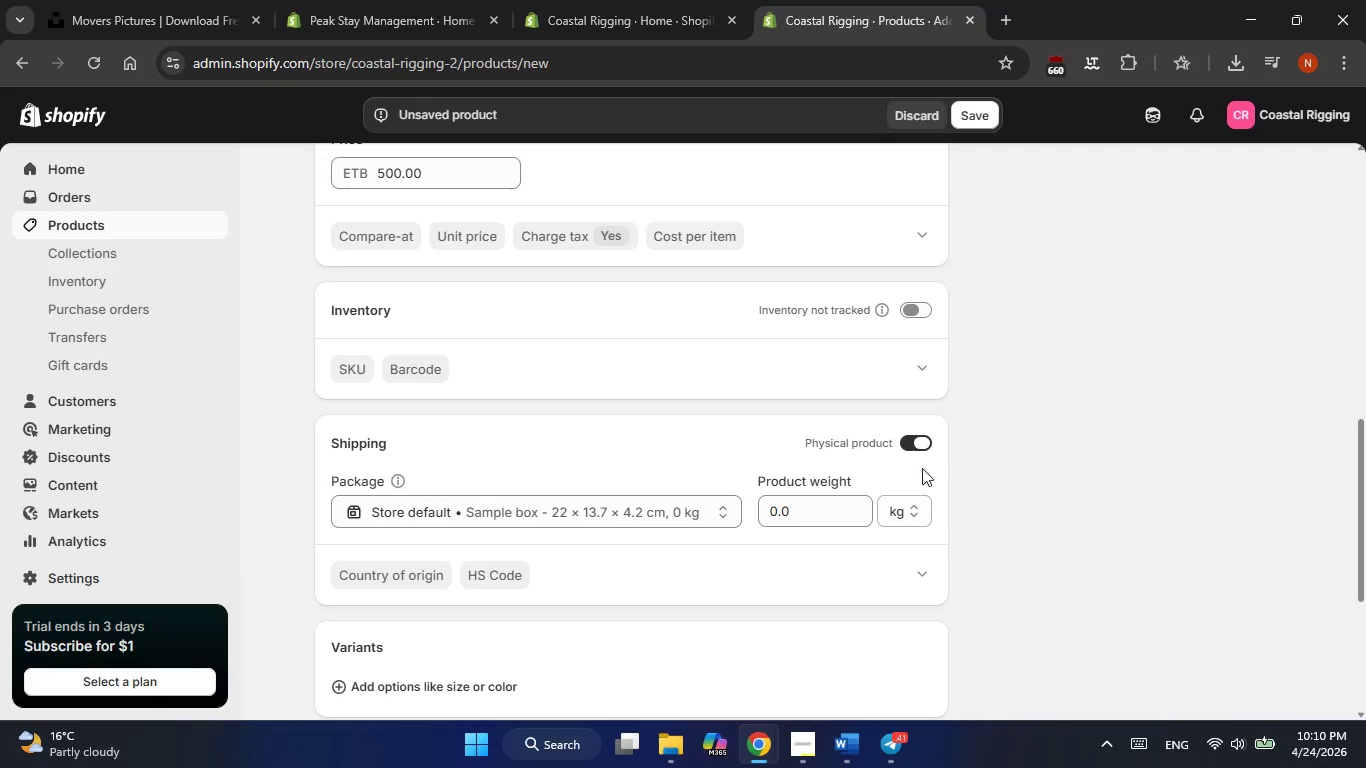 
left_click([924, 441])
 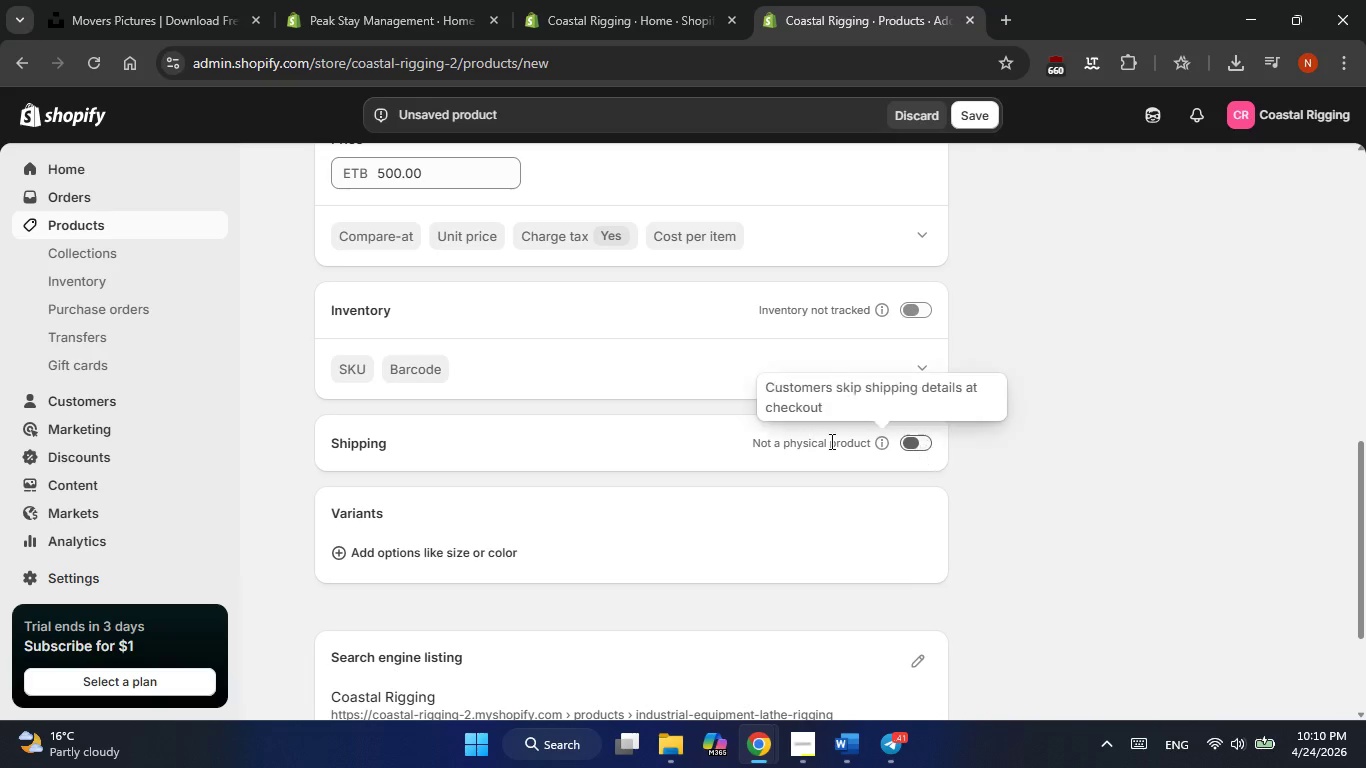 
scroll: coordinate [721, 456], scroll_direction: none, amount: 0.0
 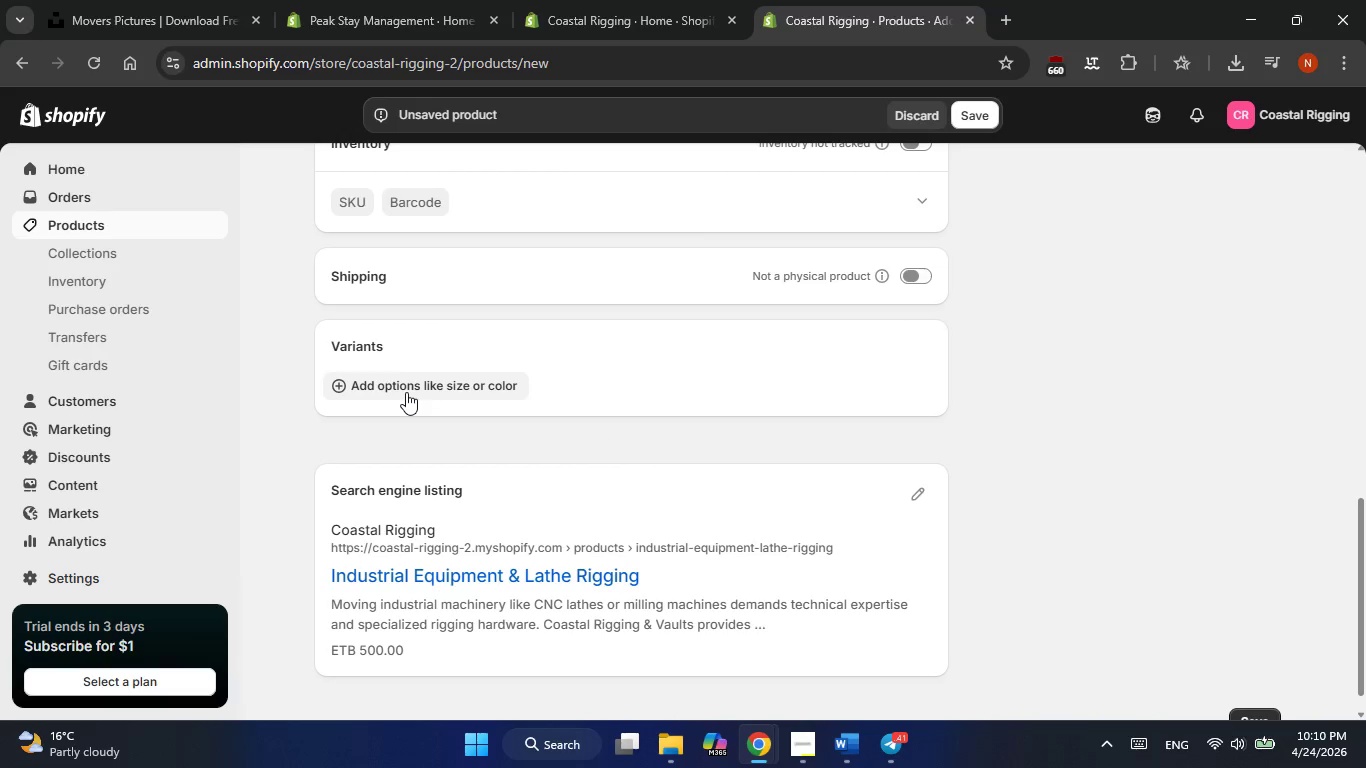 
left_click([406, 392])
 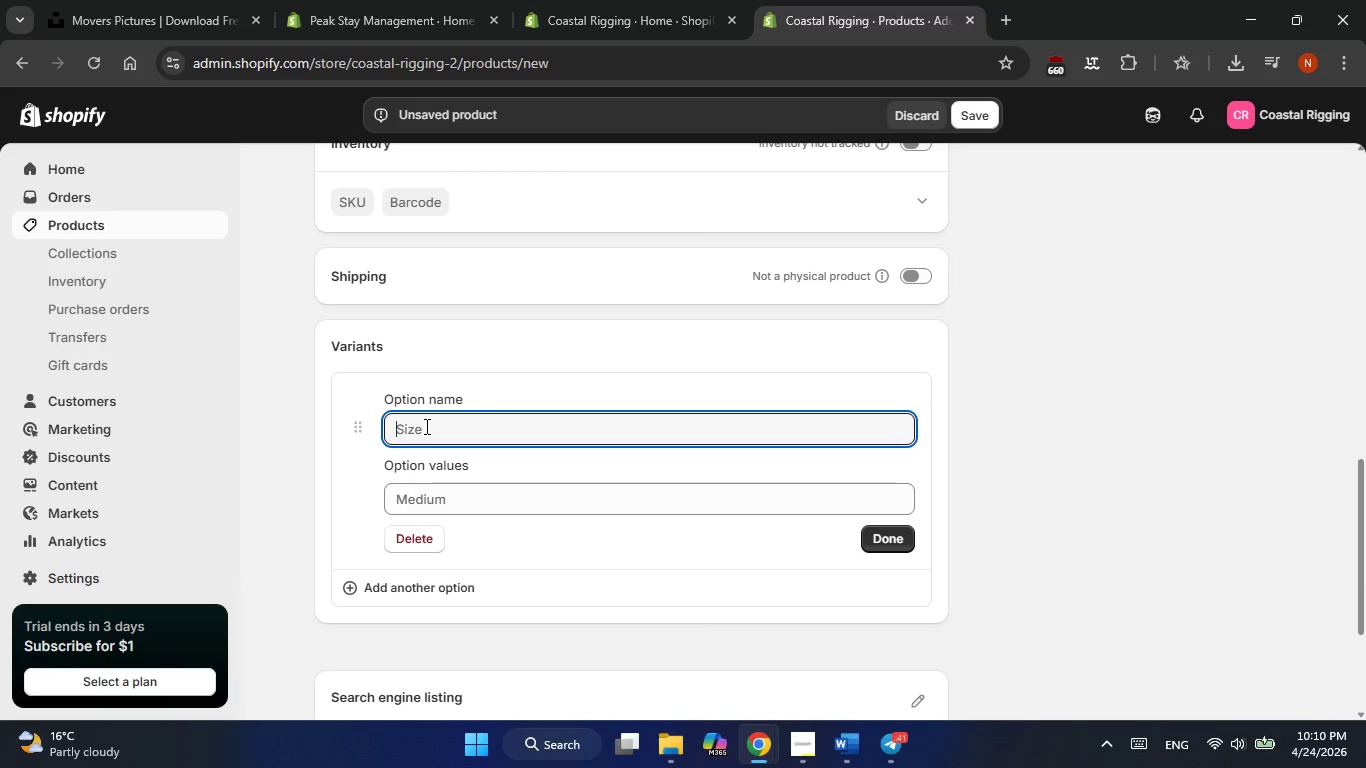 
type(Weight)
 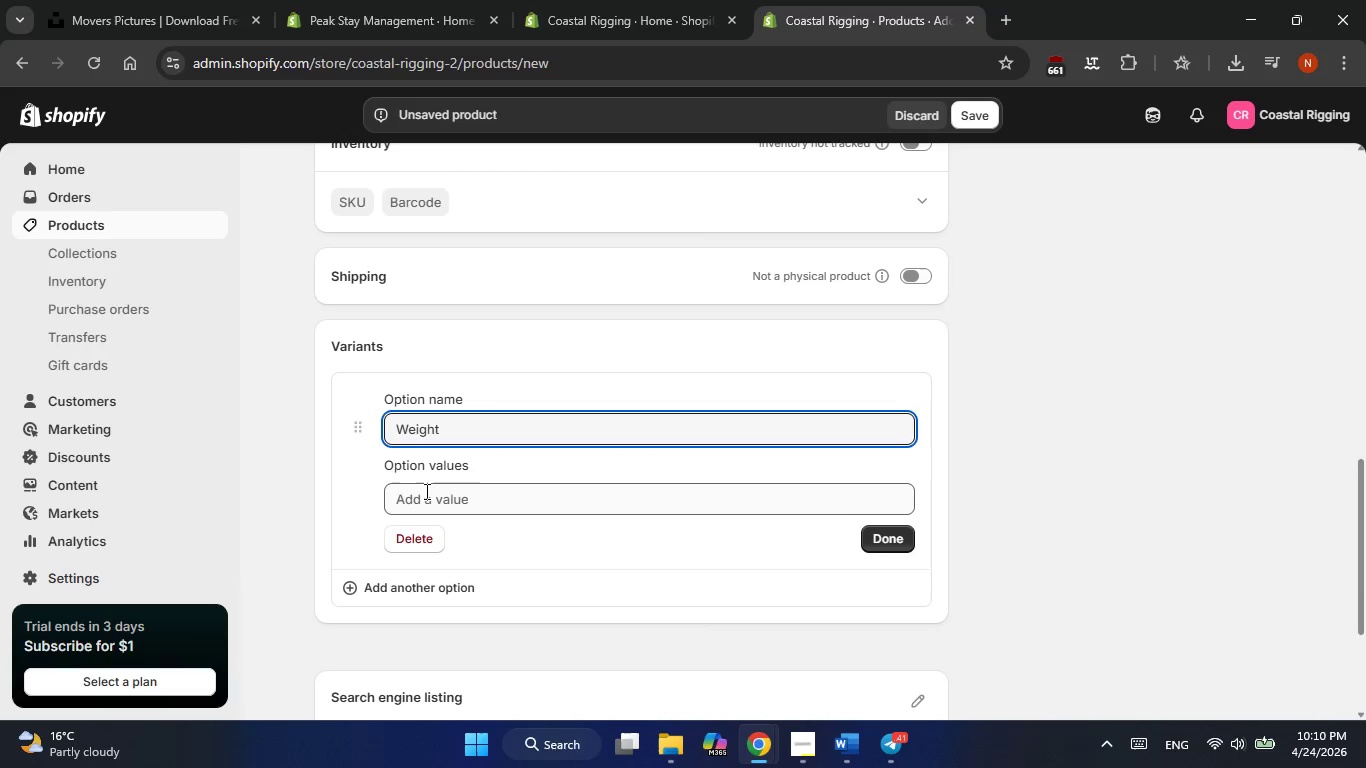 
left_click([425, 502])
 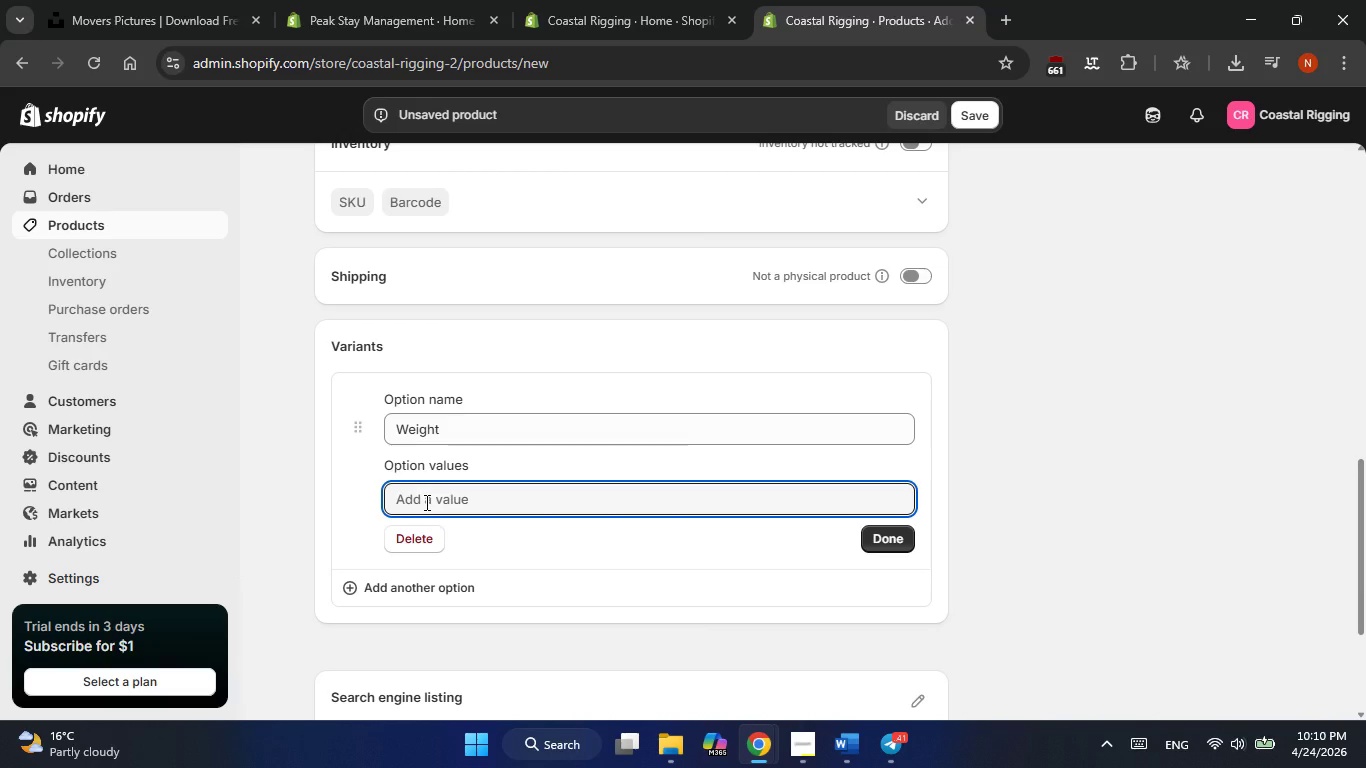 
type(0-500 lbs)
 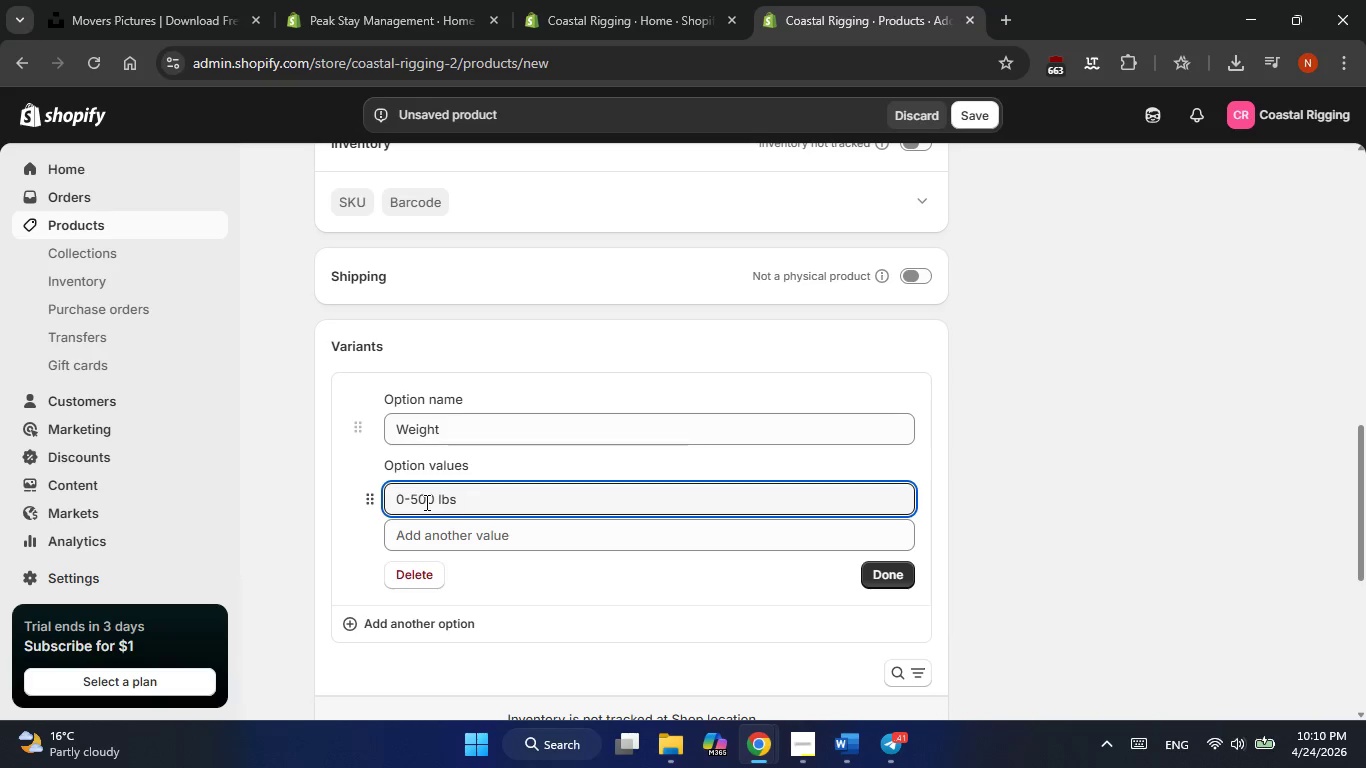 
key(Enter)
 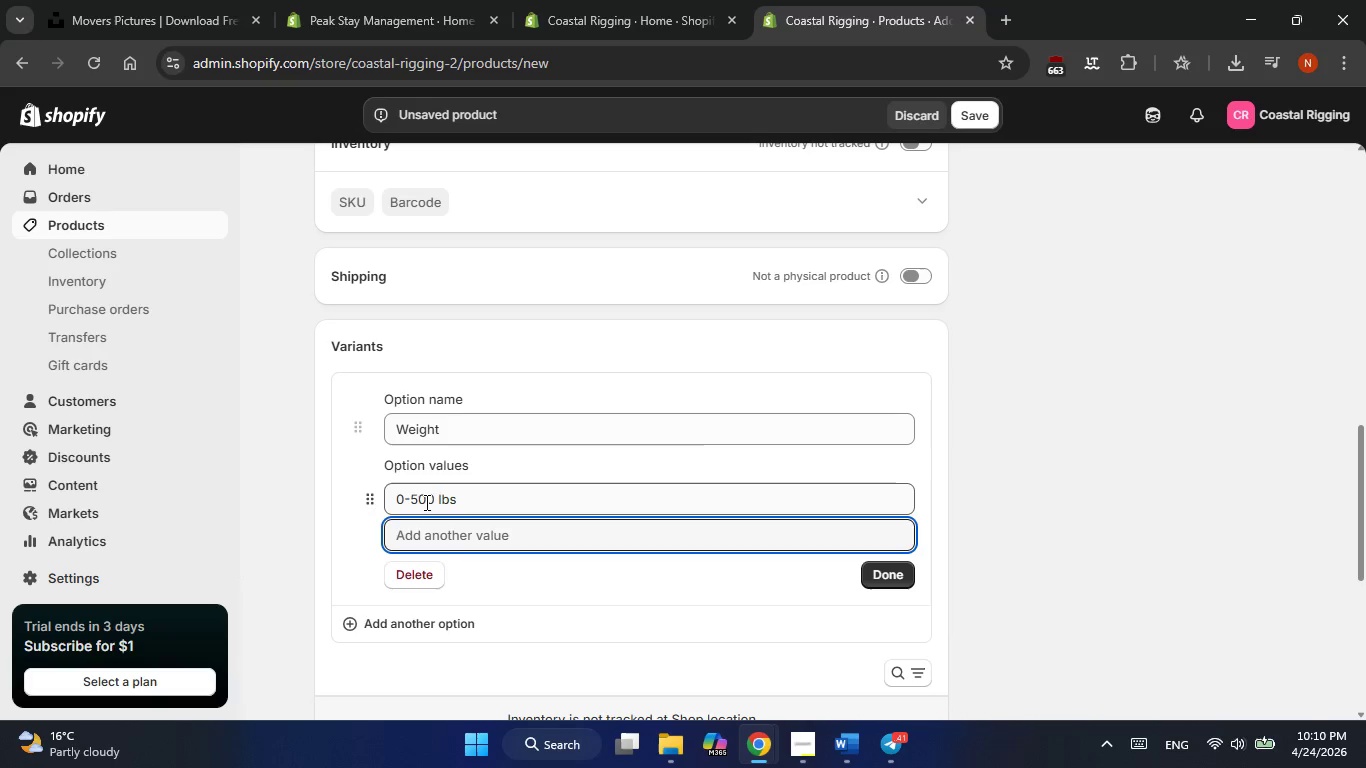 
type(501-1000 lbs)
 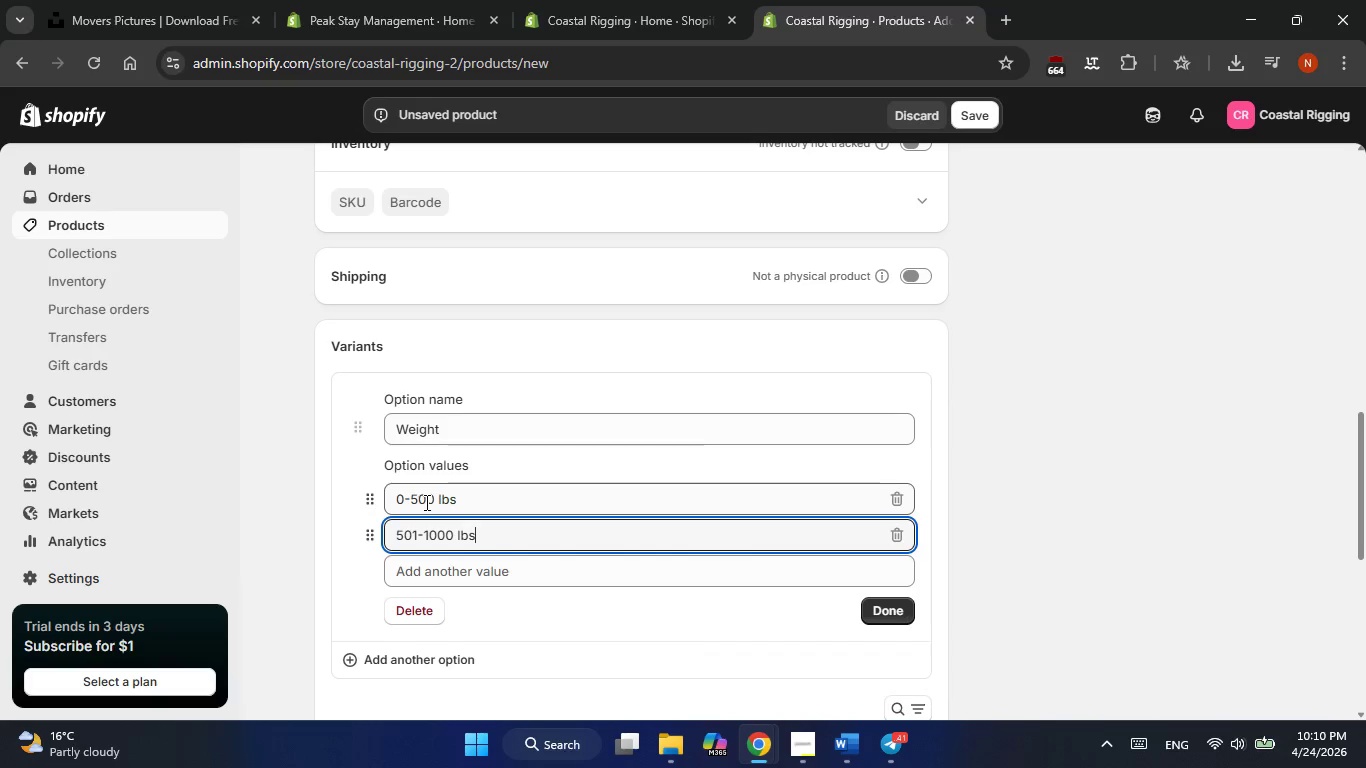 
key(Enter)
 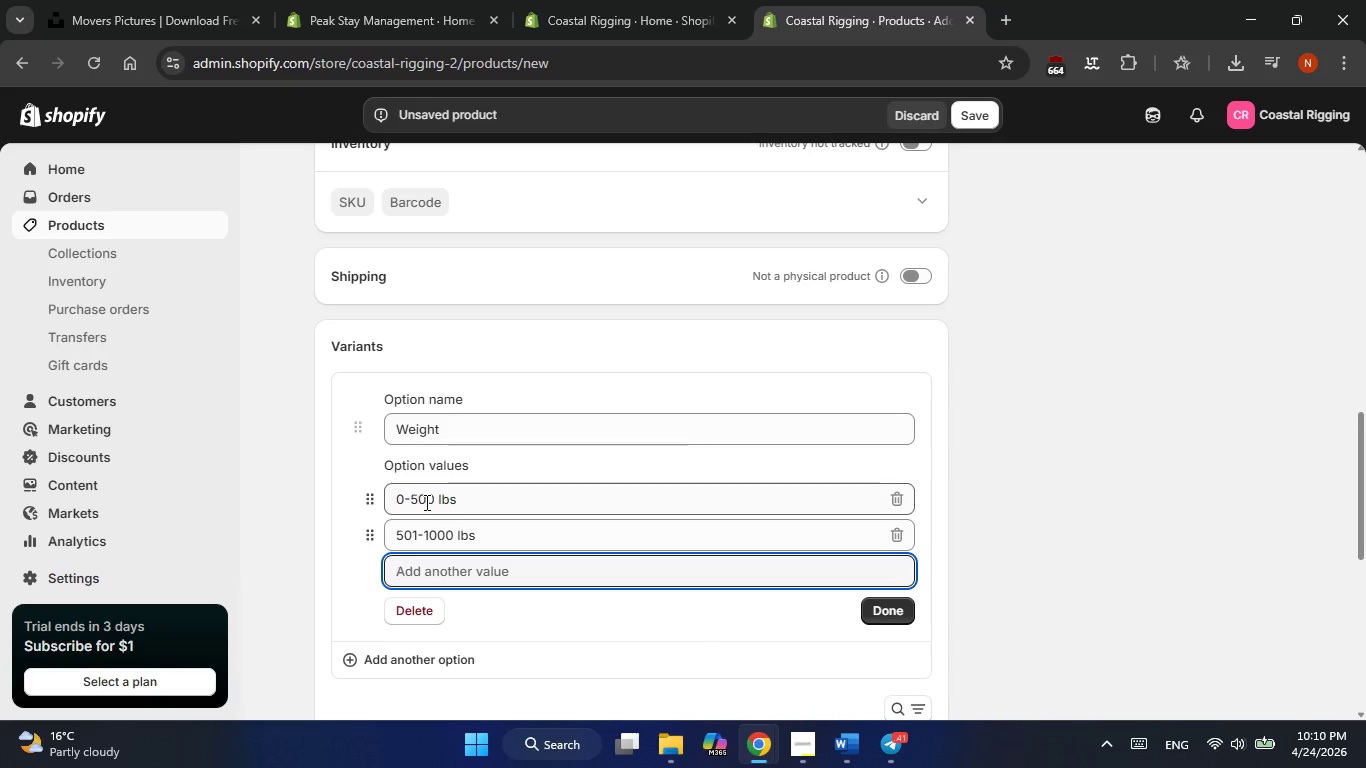 
key(Numpad1)
 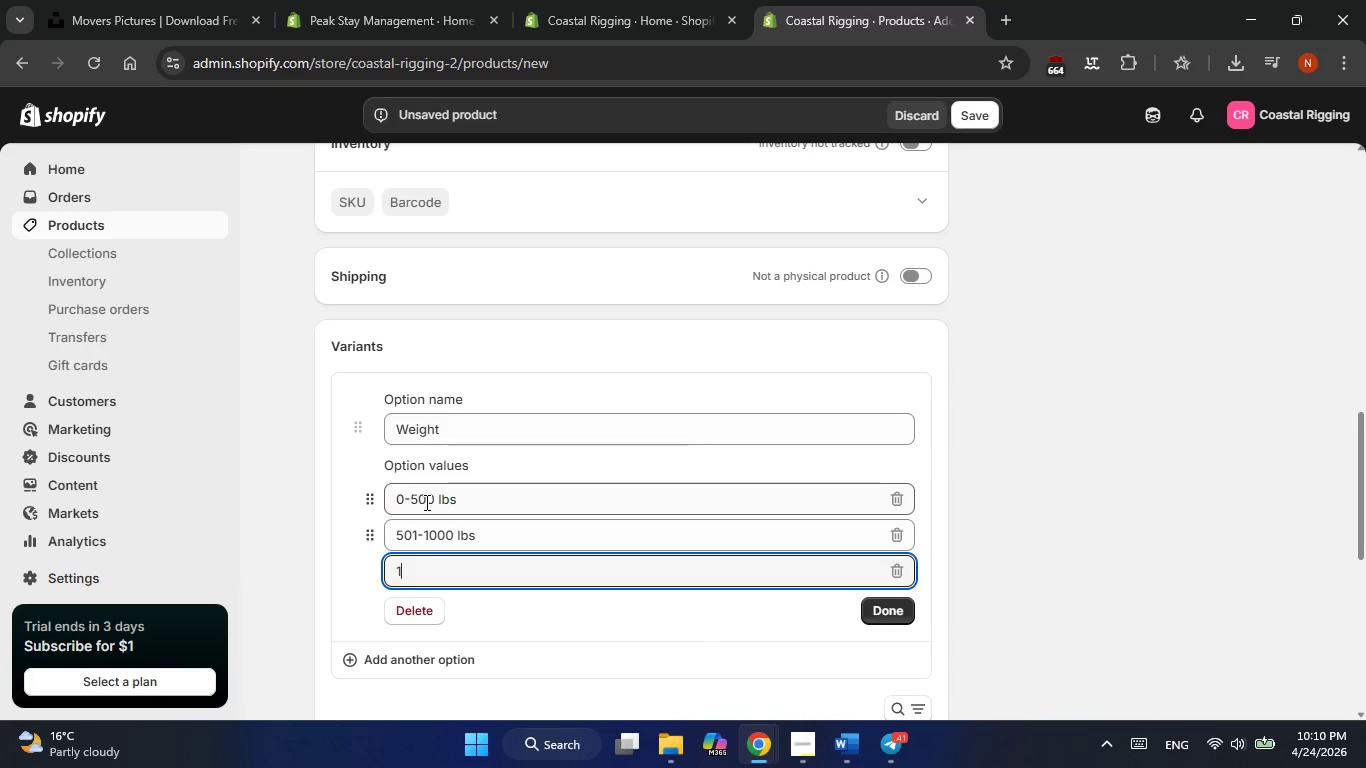 
key(Numpad0)
 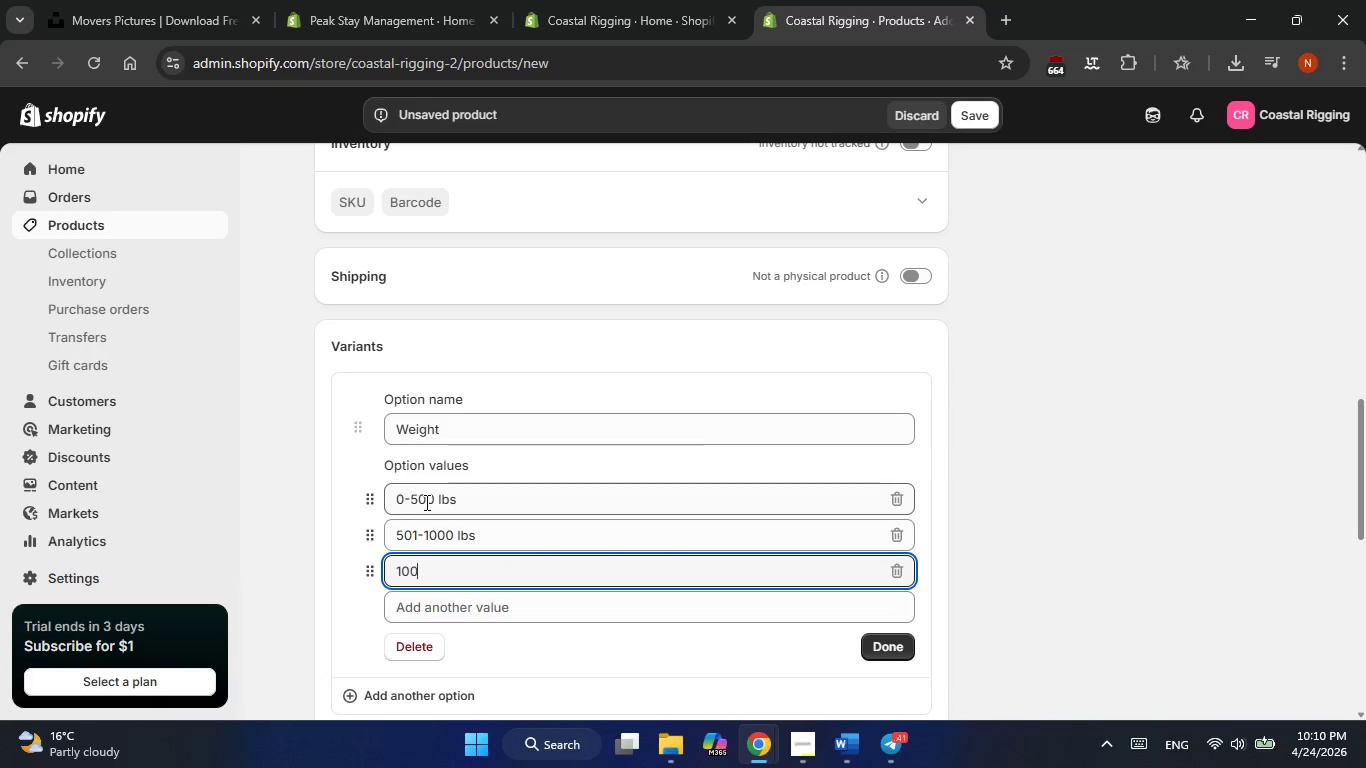 
key(Numpad0)
 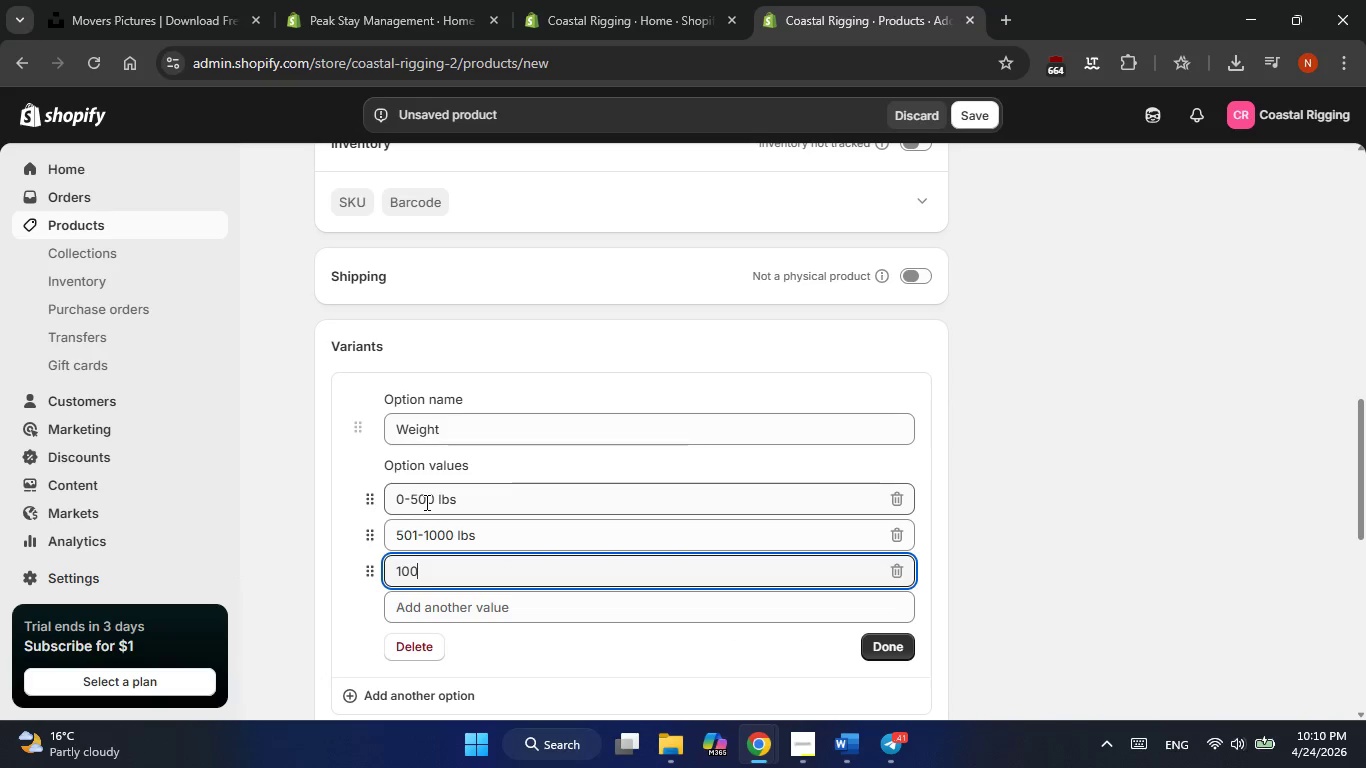 
key(Numpad1)
 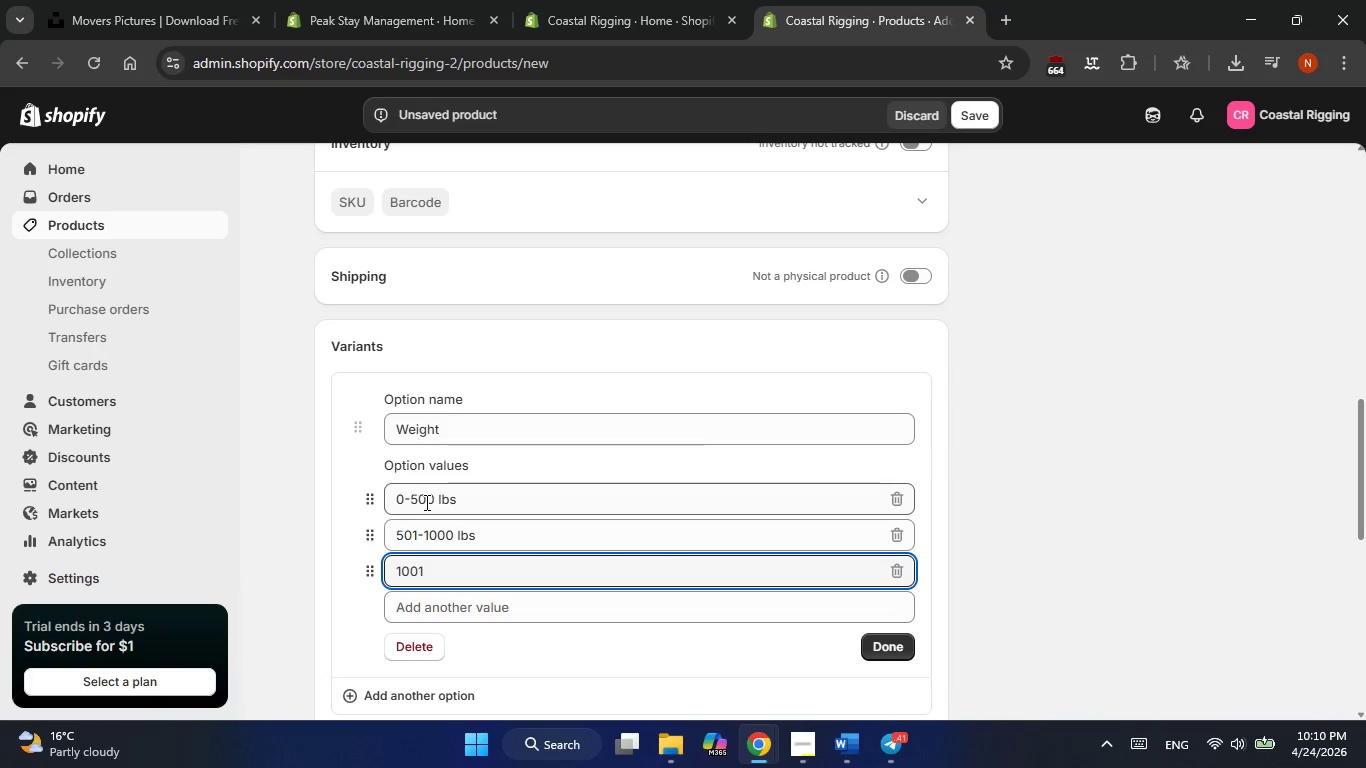 
key(NumpadSubtract)
 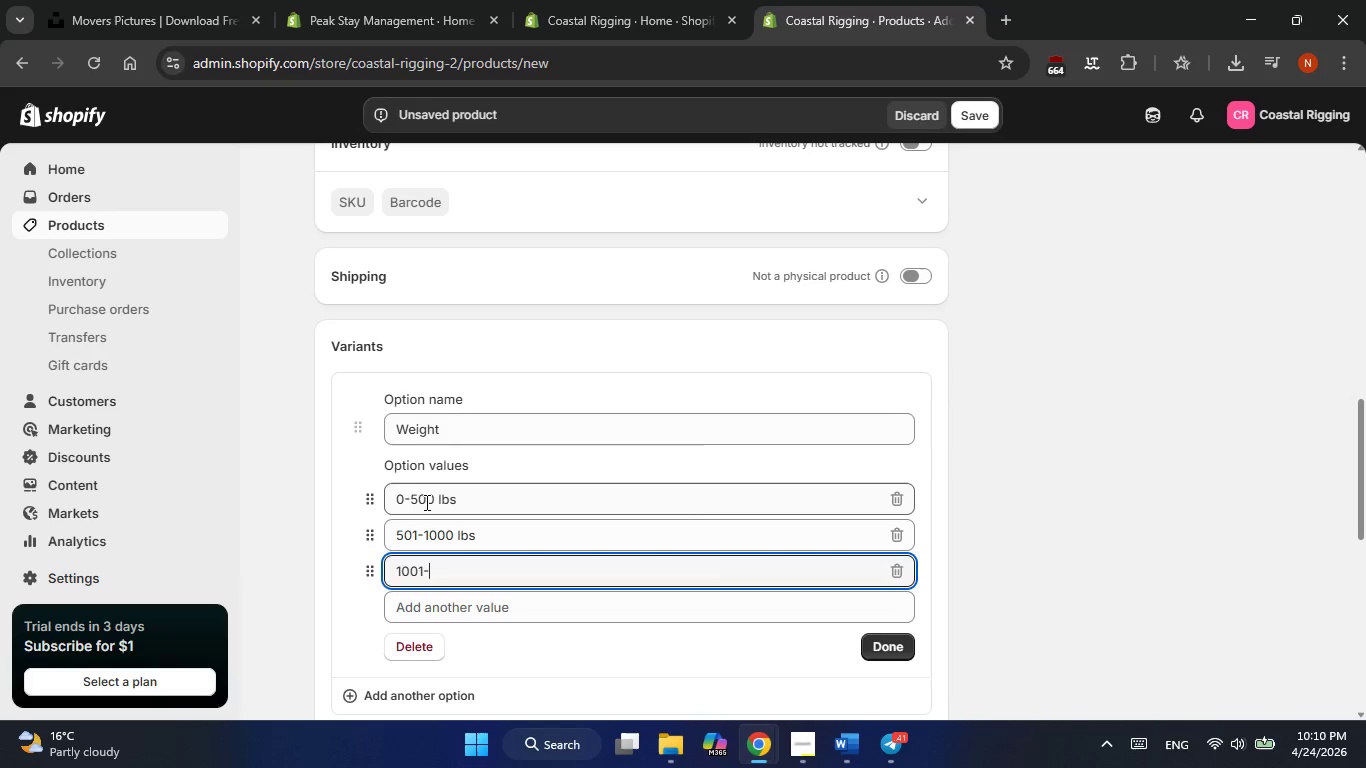 
wait(5.94)
 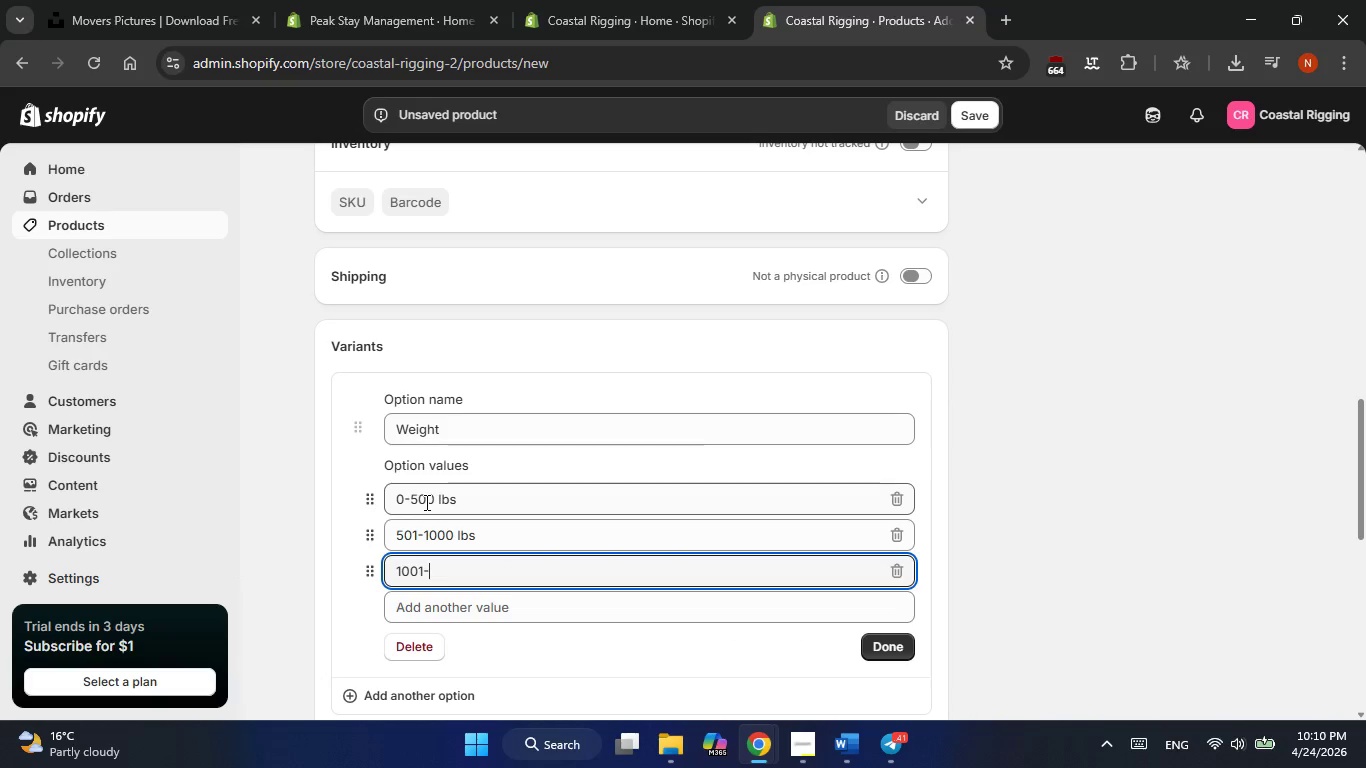 
type(2000l)
key(Backspace)
type( lbs)
 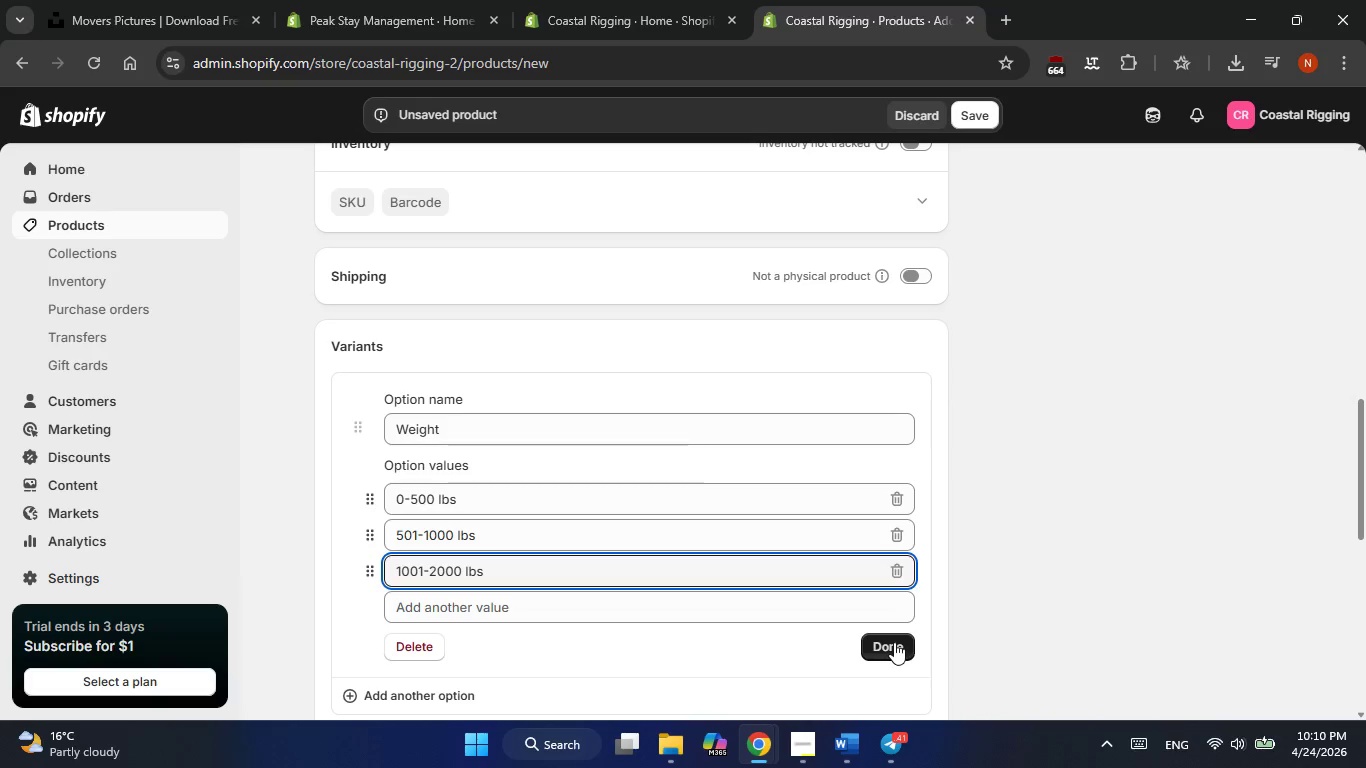 
wait(6.64)
 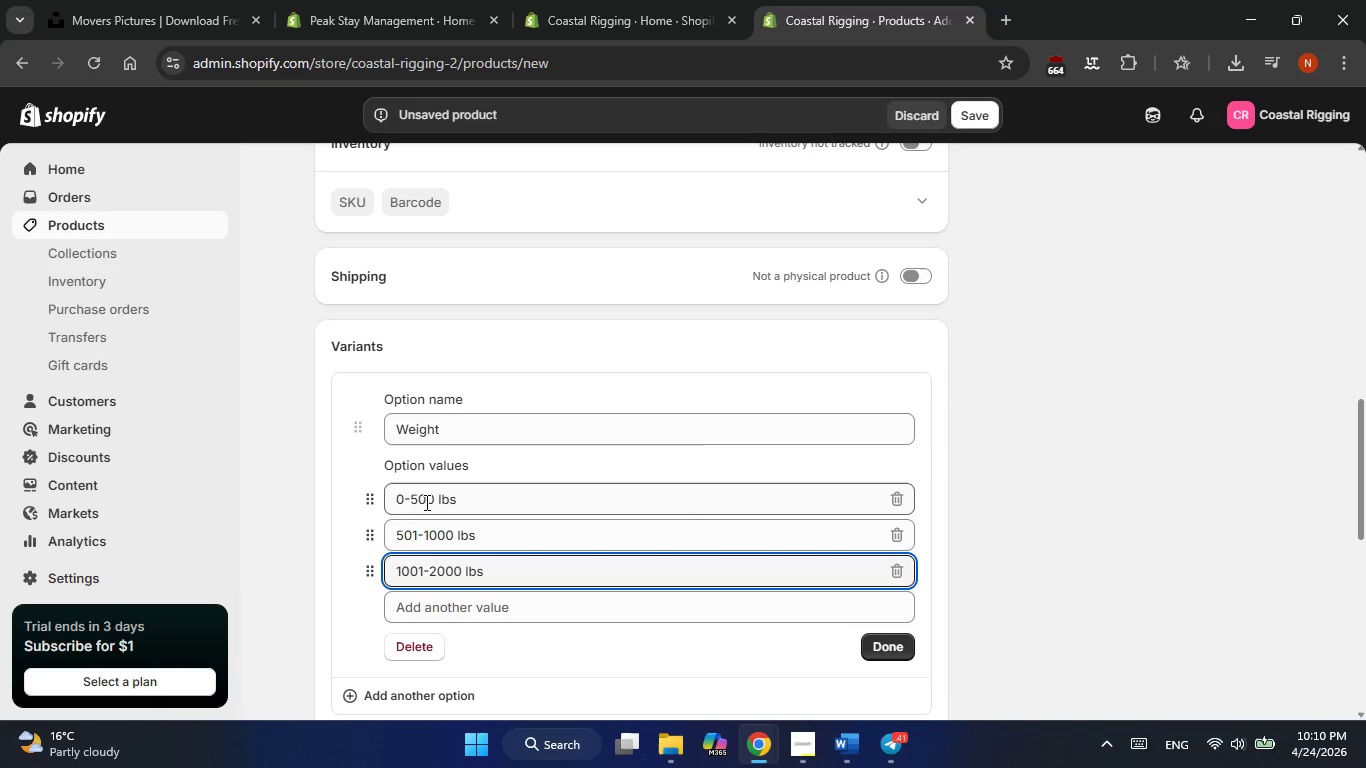 
left_click([894, 642])
 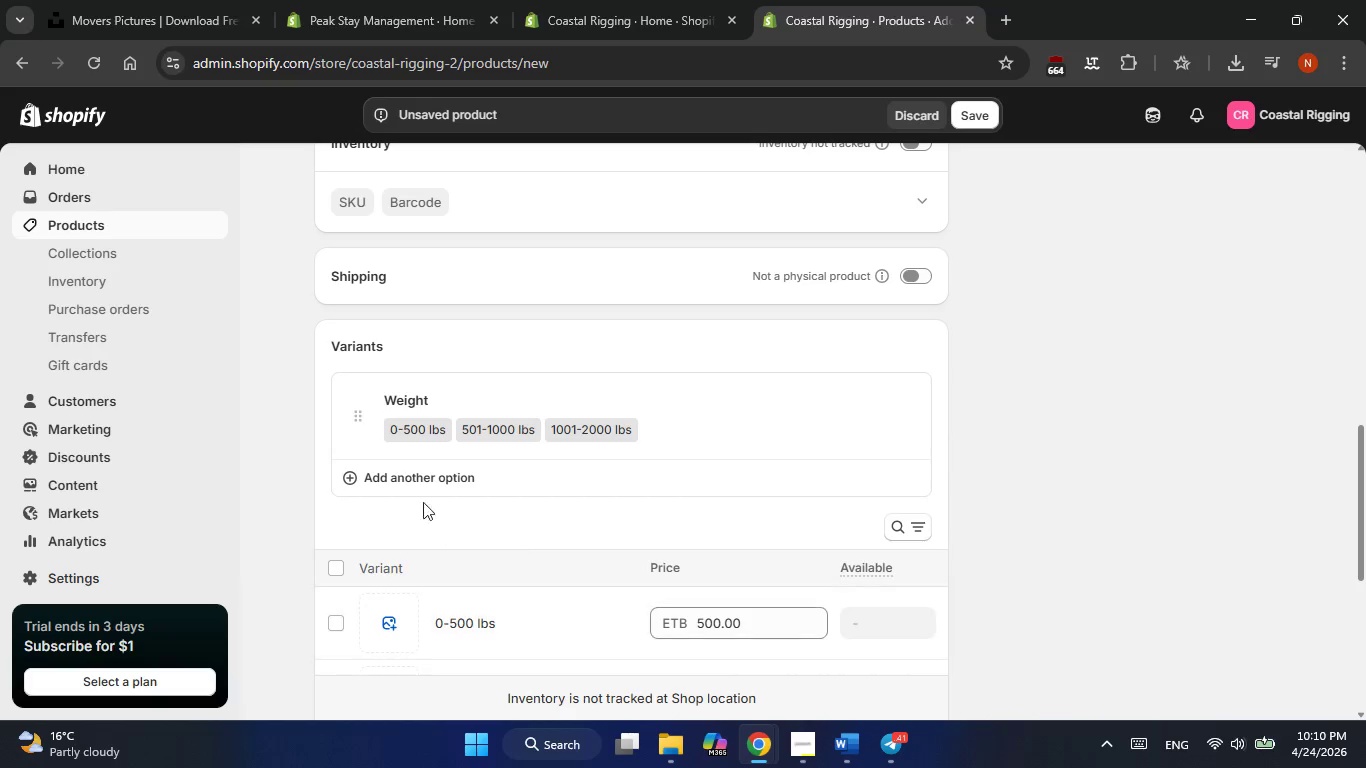 
left_click([407, 474])
 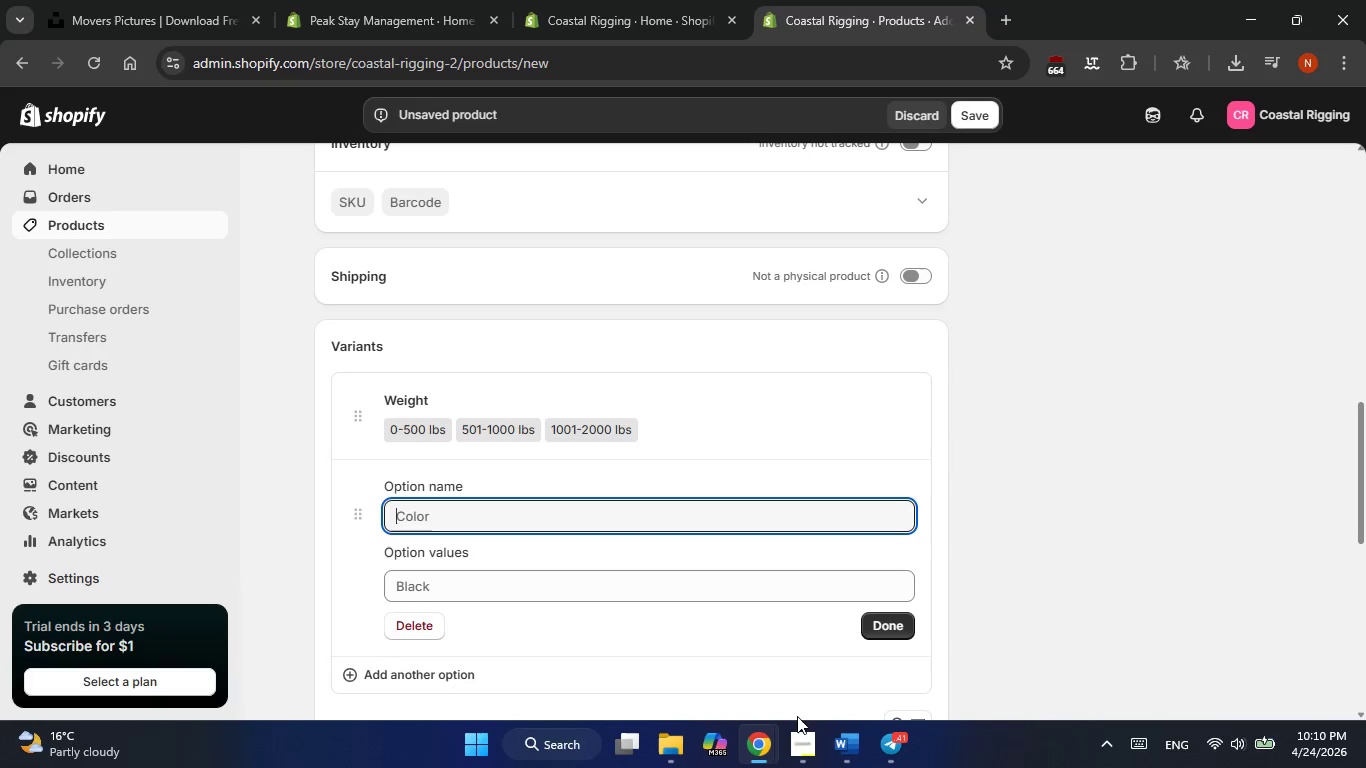 
wait(5.48)
 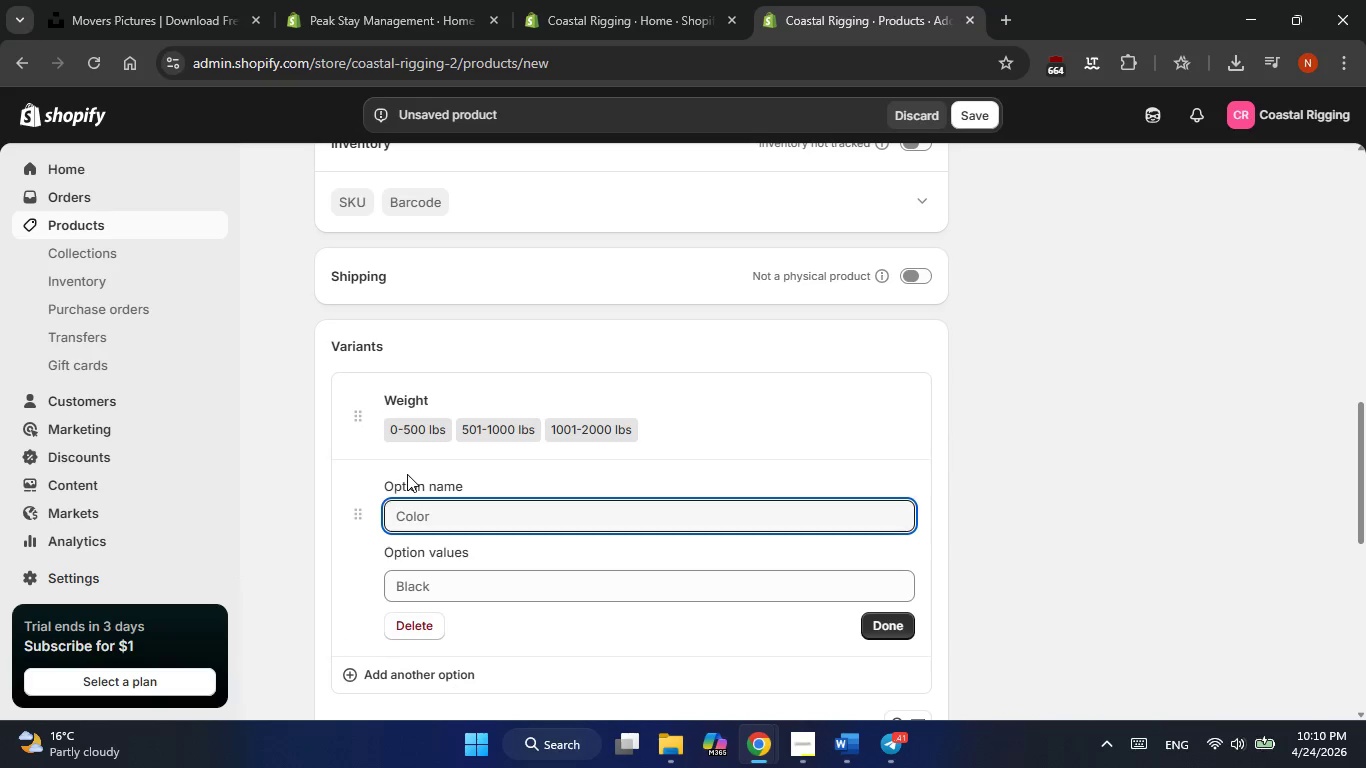 
left_click([460, 518])
 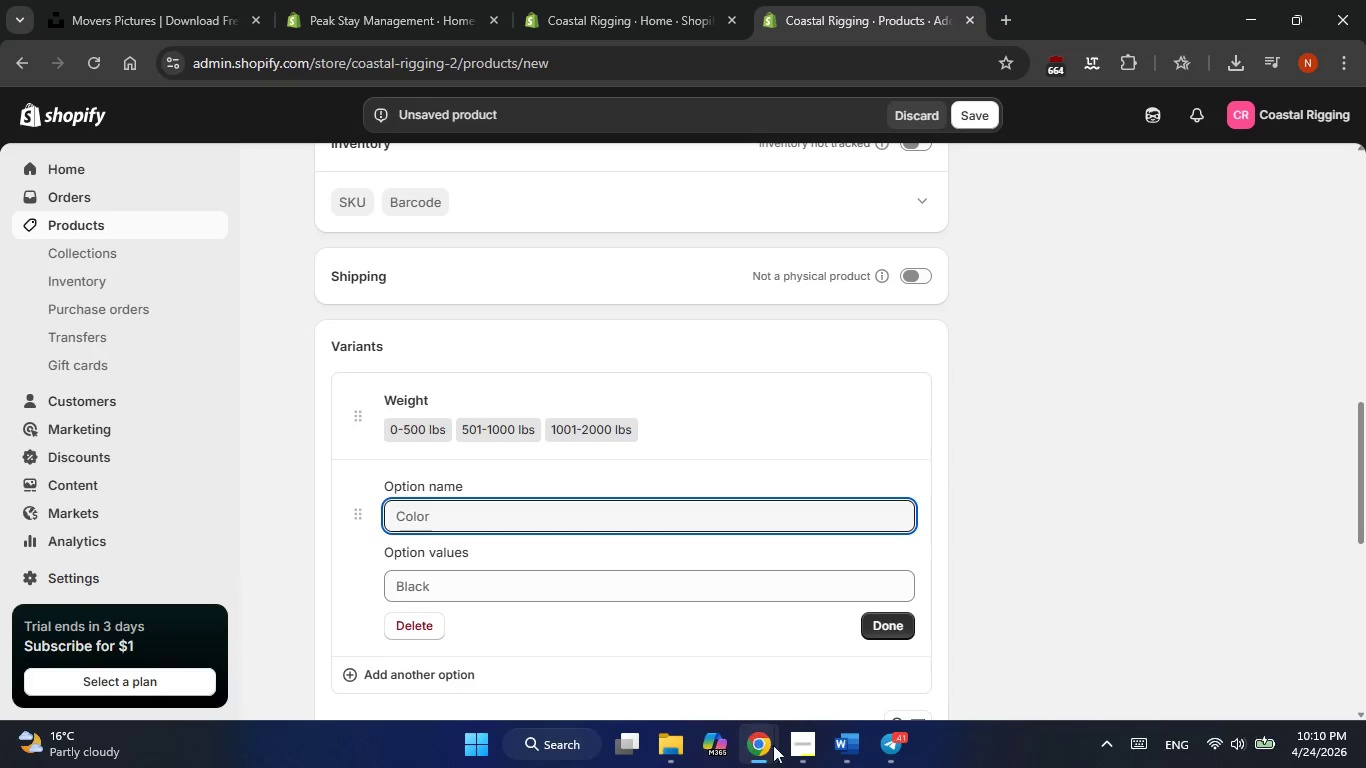 
left_click([865, 746])
 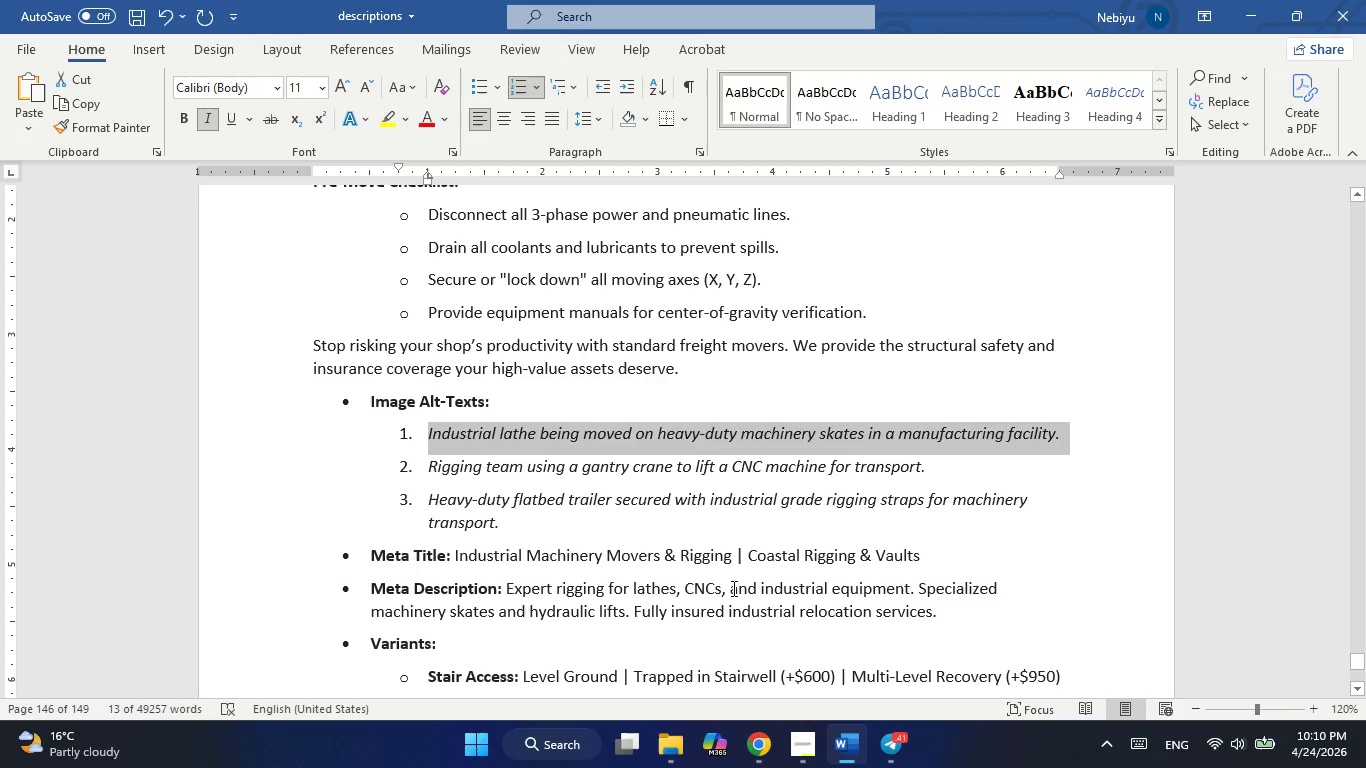 
scroll: coordinate [732, 588], scroll_direction: down, amount: 3.0
 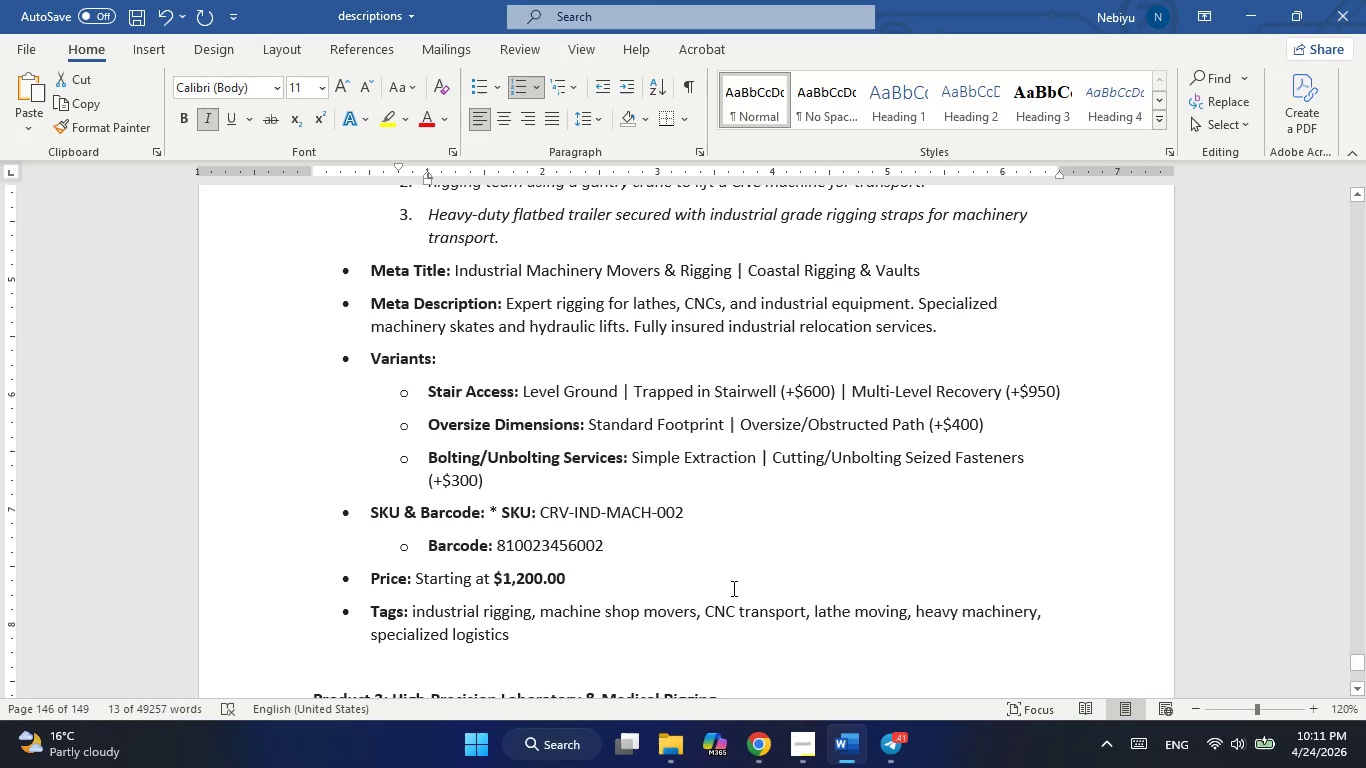 
scroll: coordinate [732, 588], scroll_direction: up, amount: 12.0
 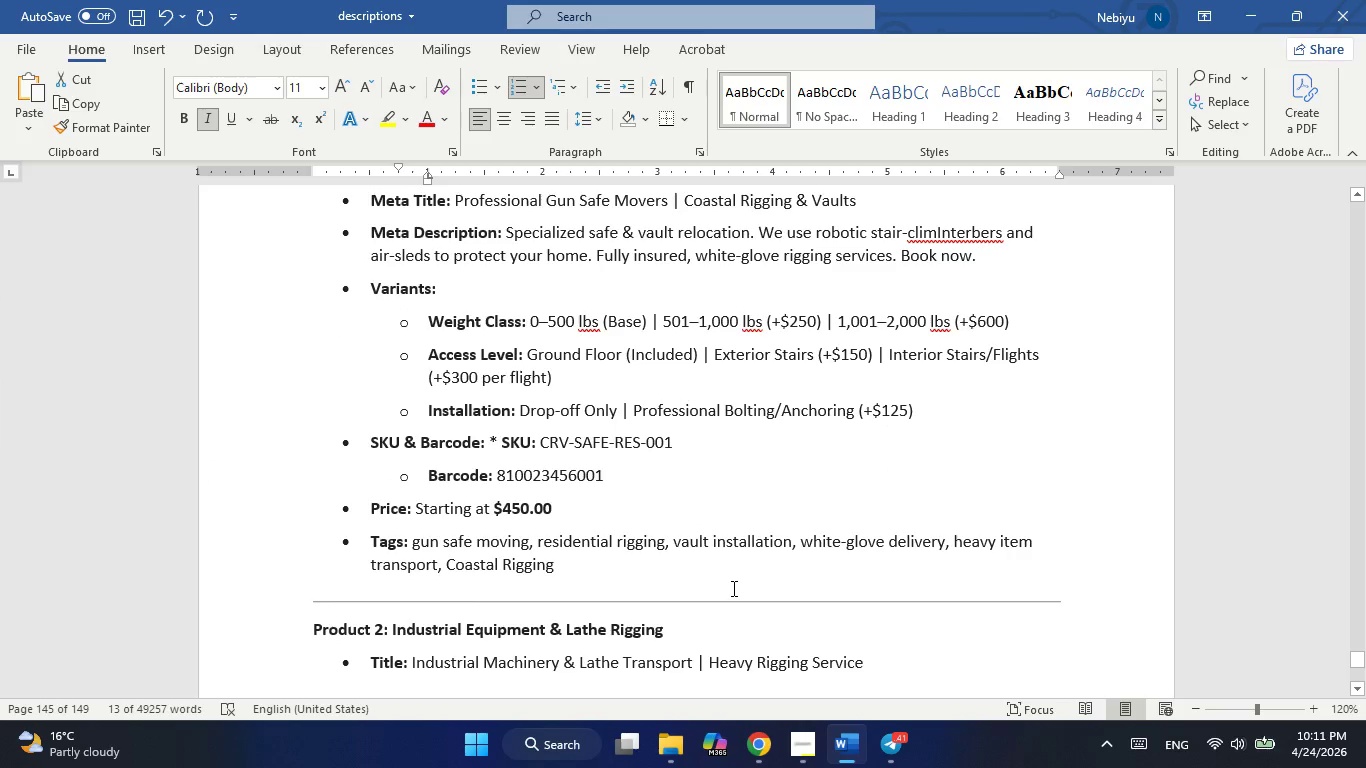 
wait(5.92)
 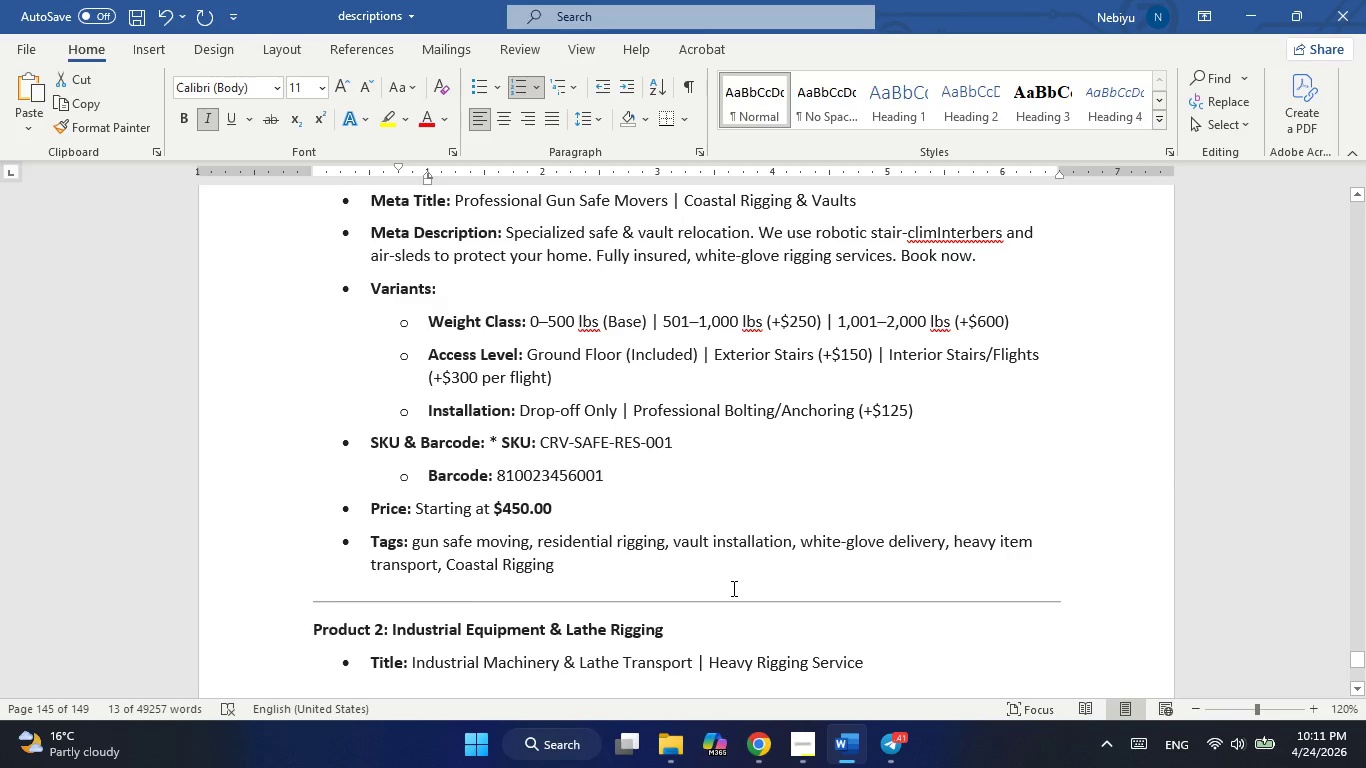 
scroll: coordinate [732, 588], scroll_direction: down, amount: 21.0
 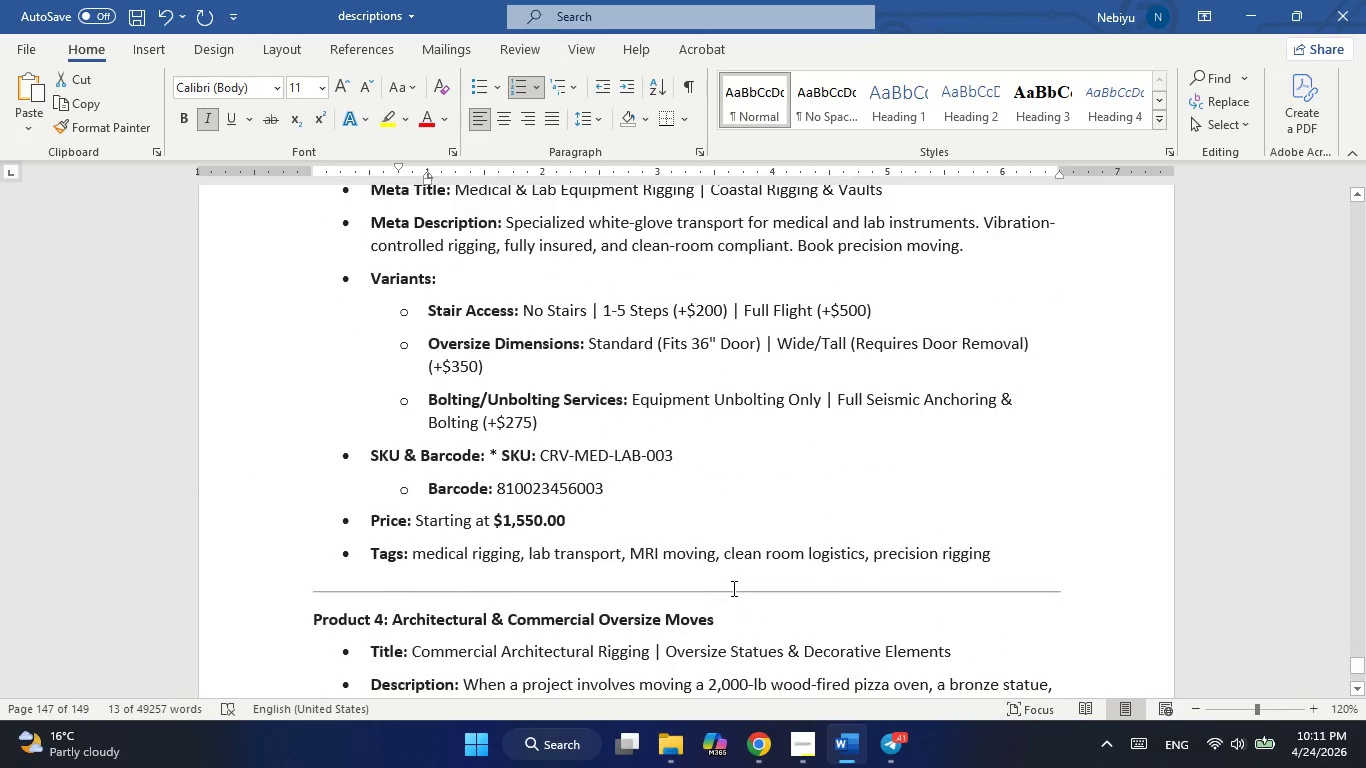 
wait(5.36)
 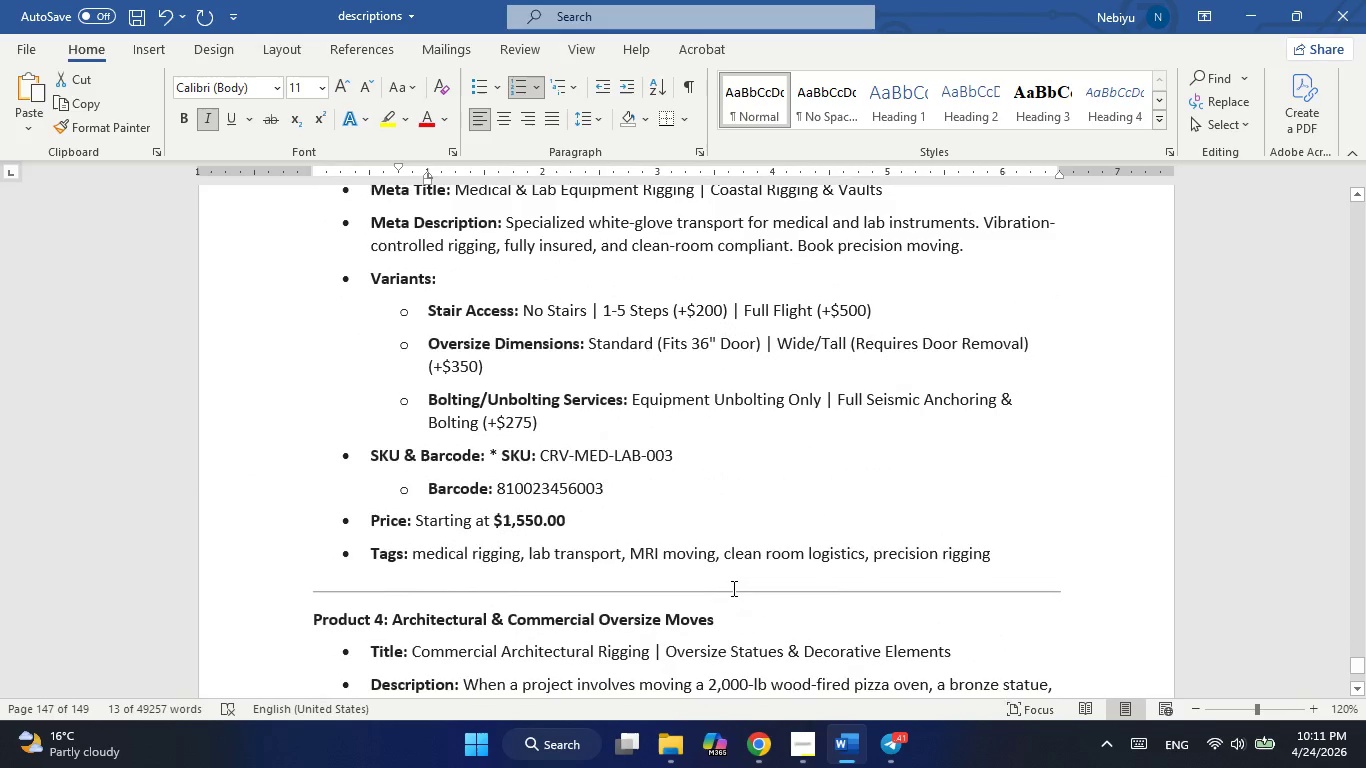 
scroll: coordinate [732, 588], scroll_direction: down, amount: 3.0
 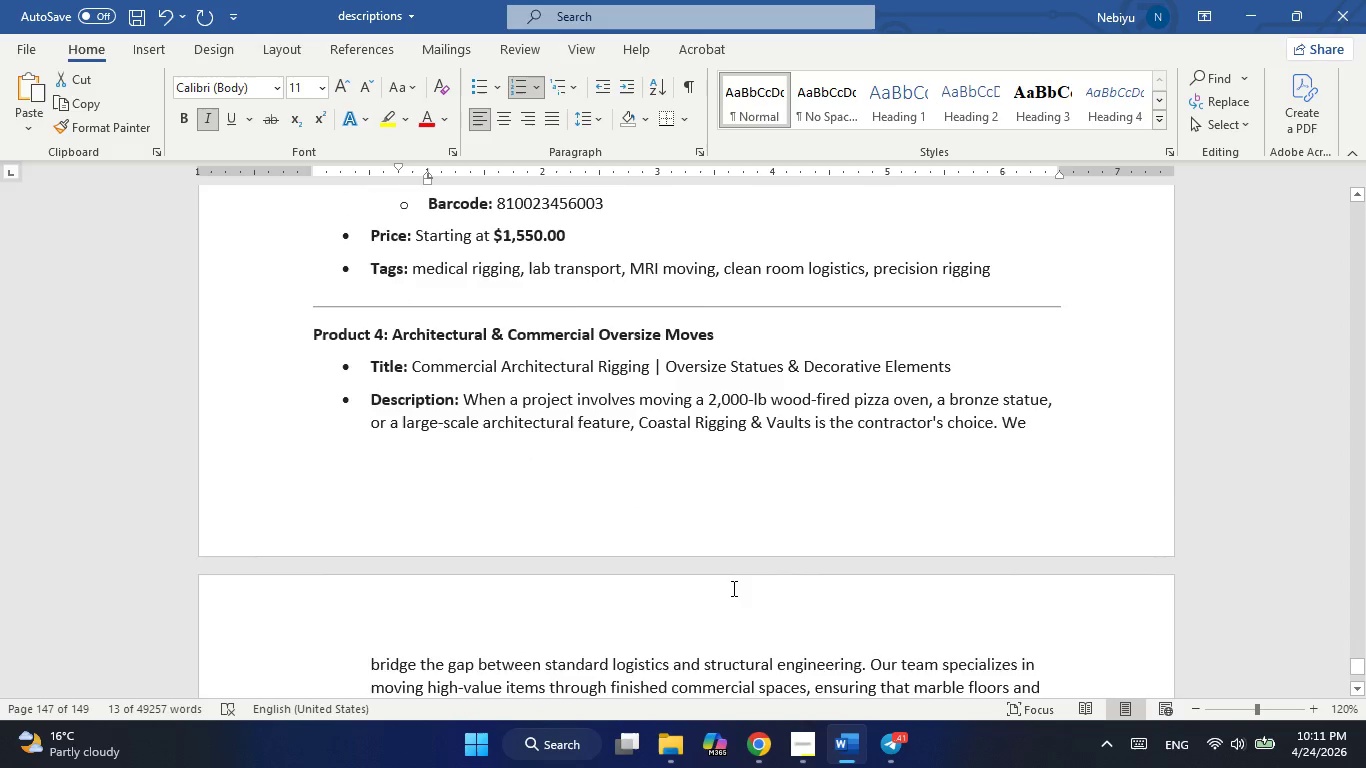 
scroll: coordinate [732, 588], scroll_direction: up, amount: 24.0
 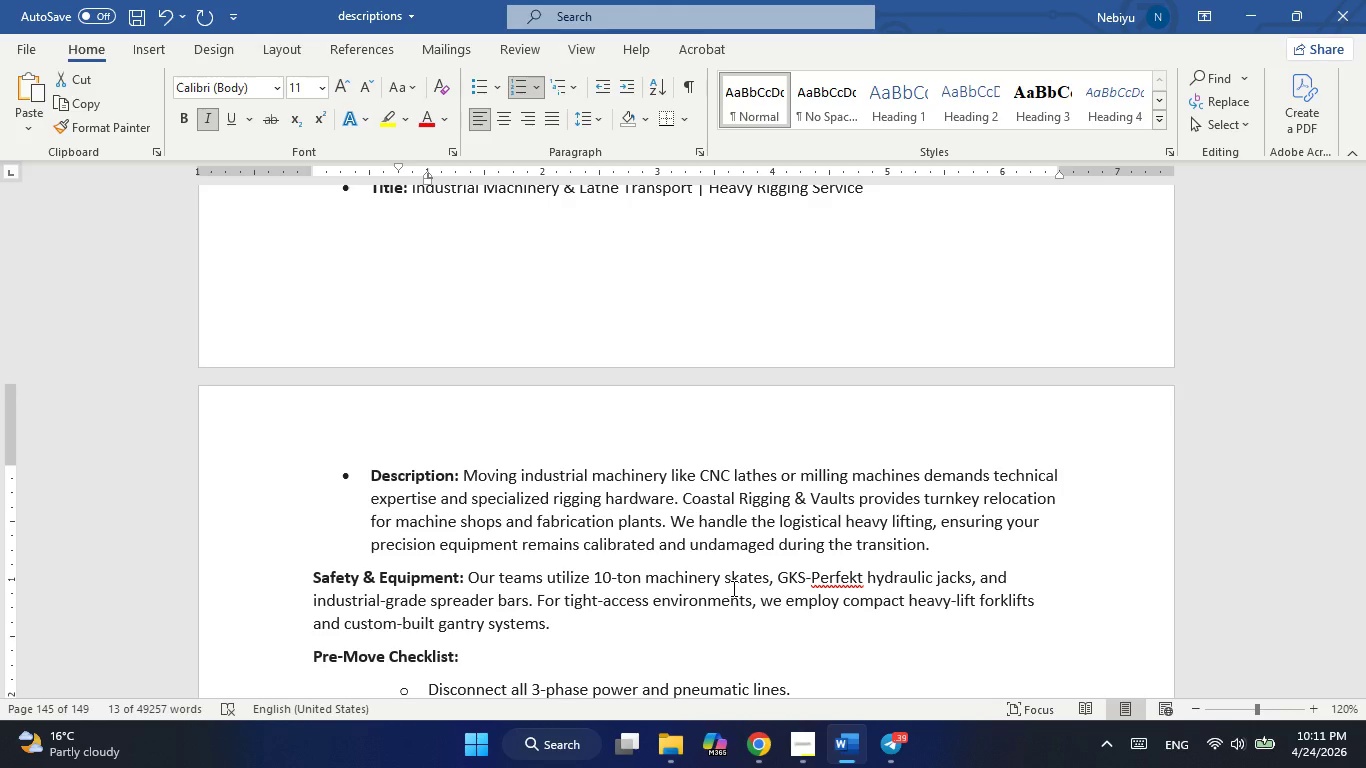 
wait(7.17)
 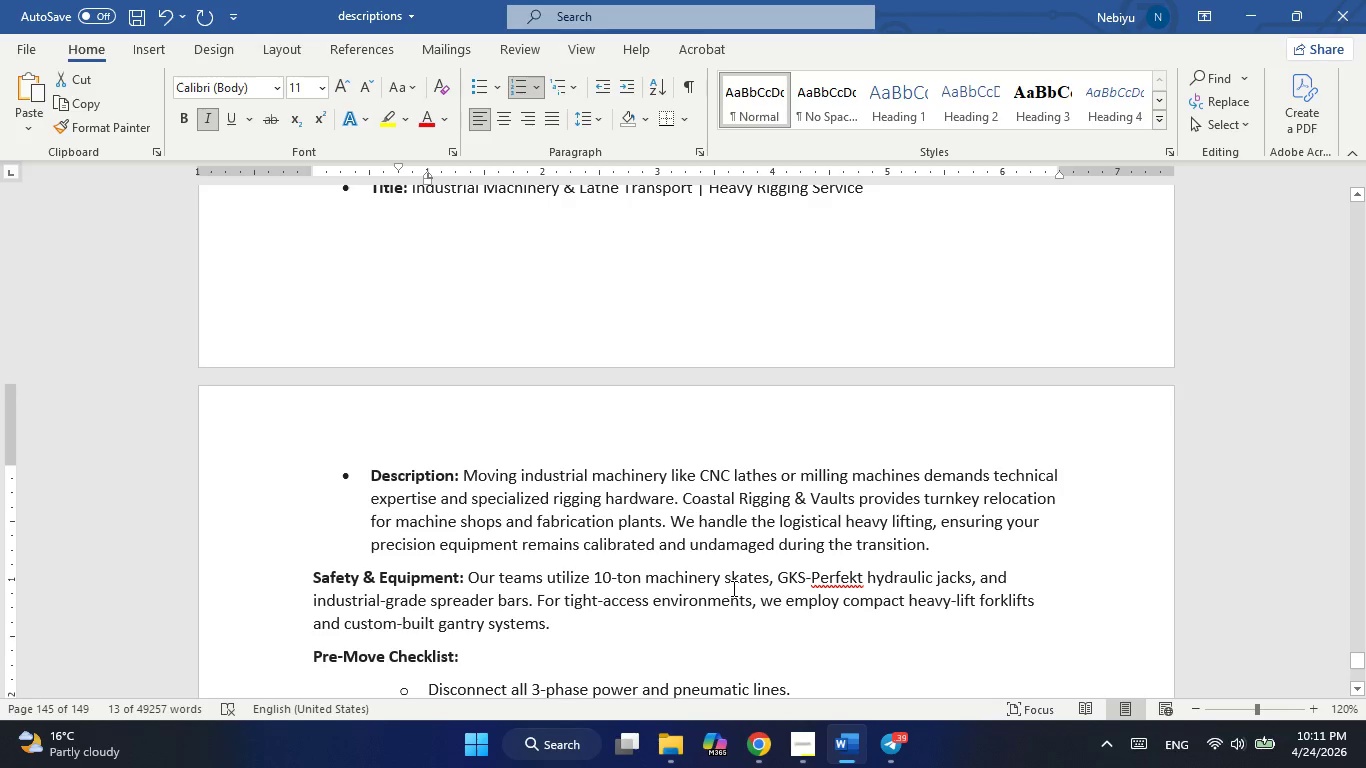 
scroll: coordinate [732, 595], scroll_direction: down, amount: 1.0
 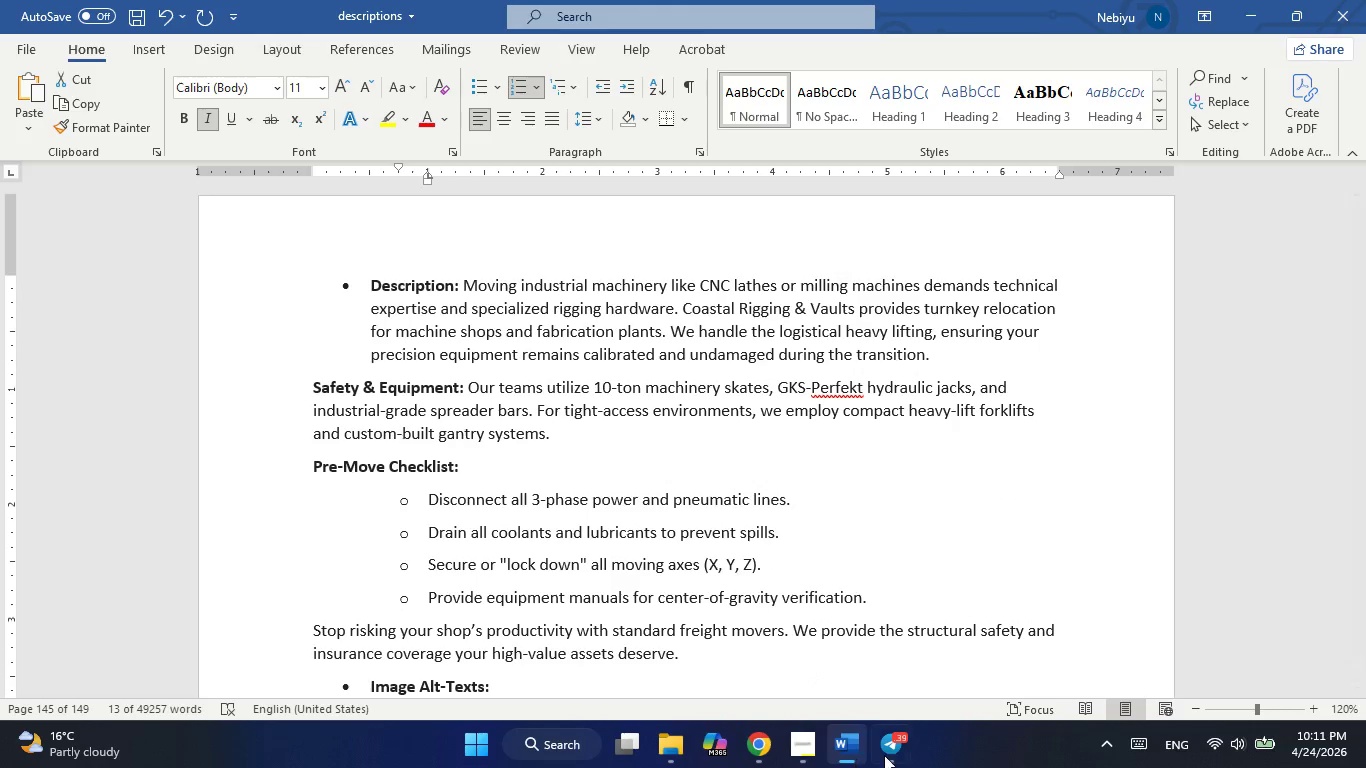 
left_click([888, 749])
 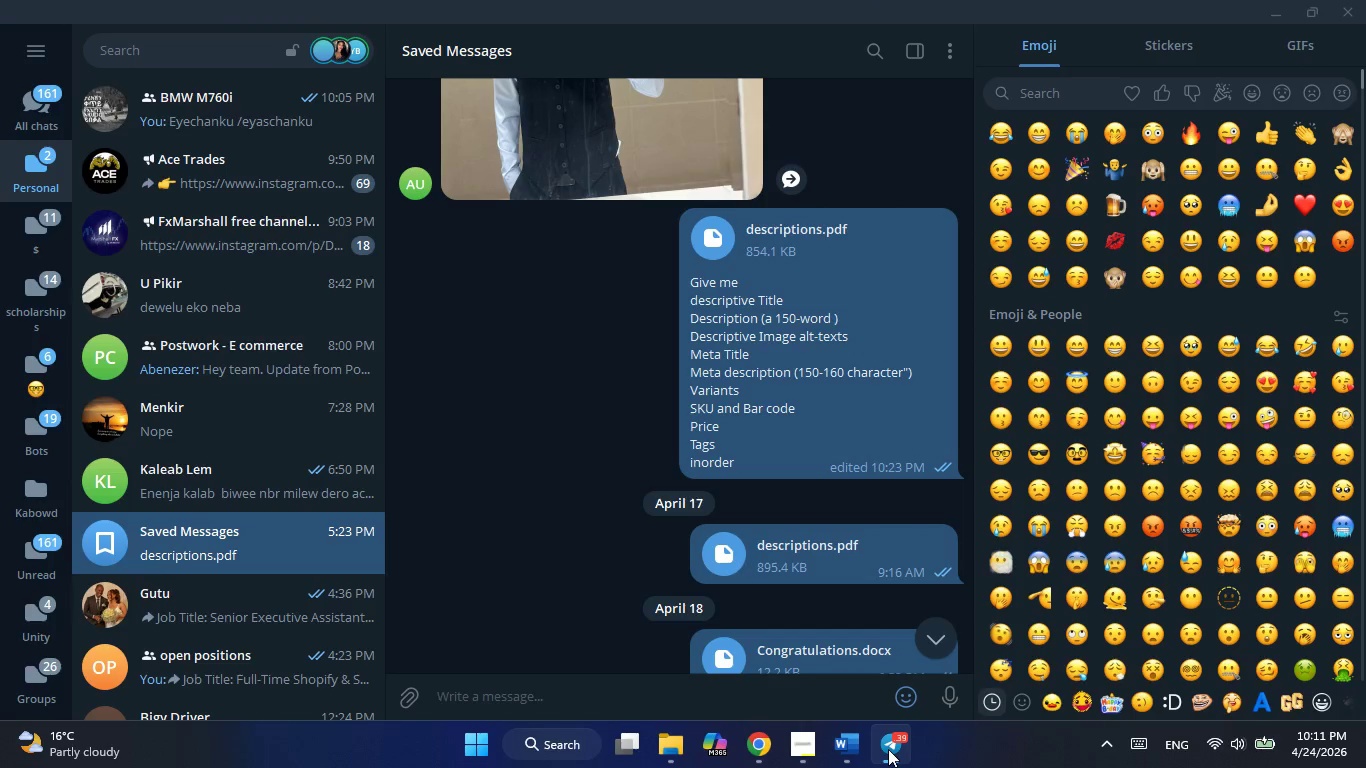 
left_click([888, 749])
 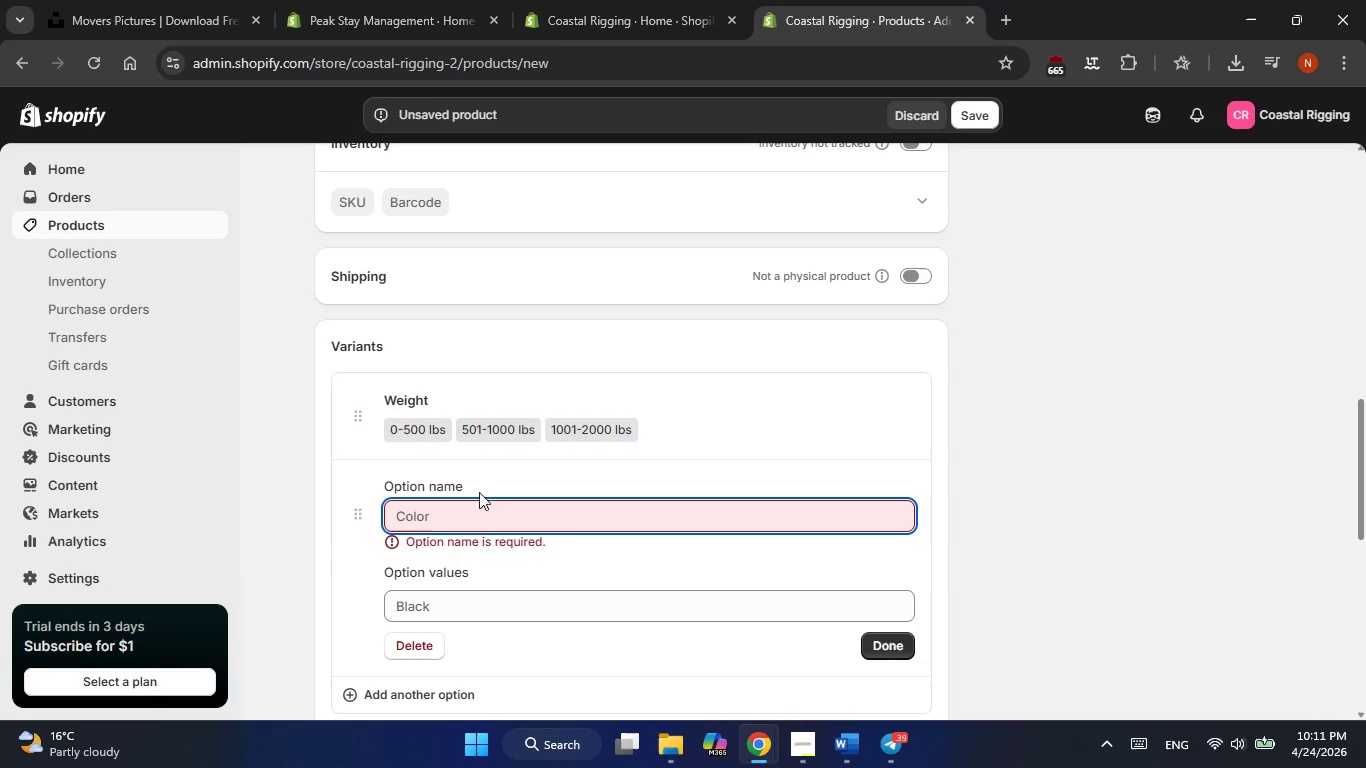 
left_click([439, 507])
 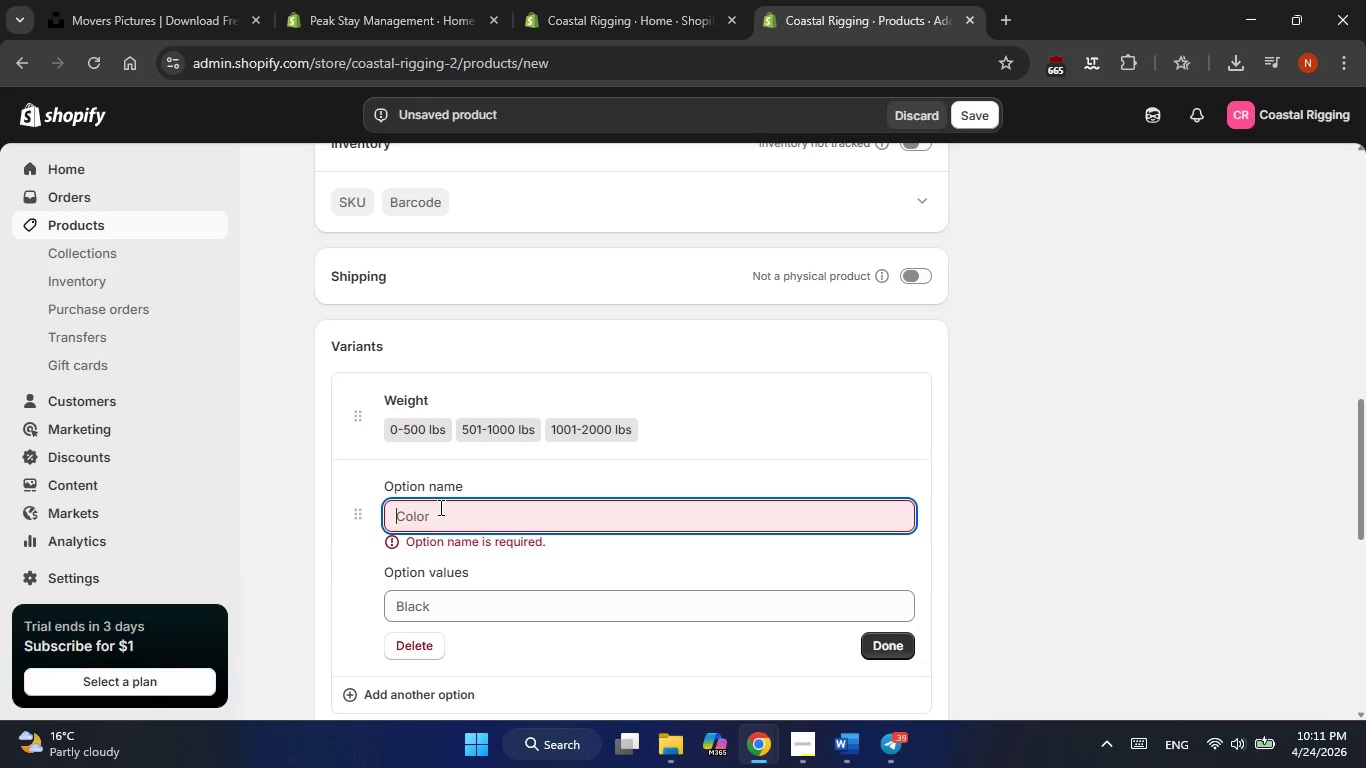 
type(Access Level)
 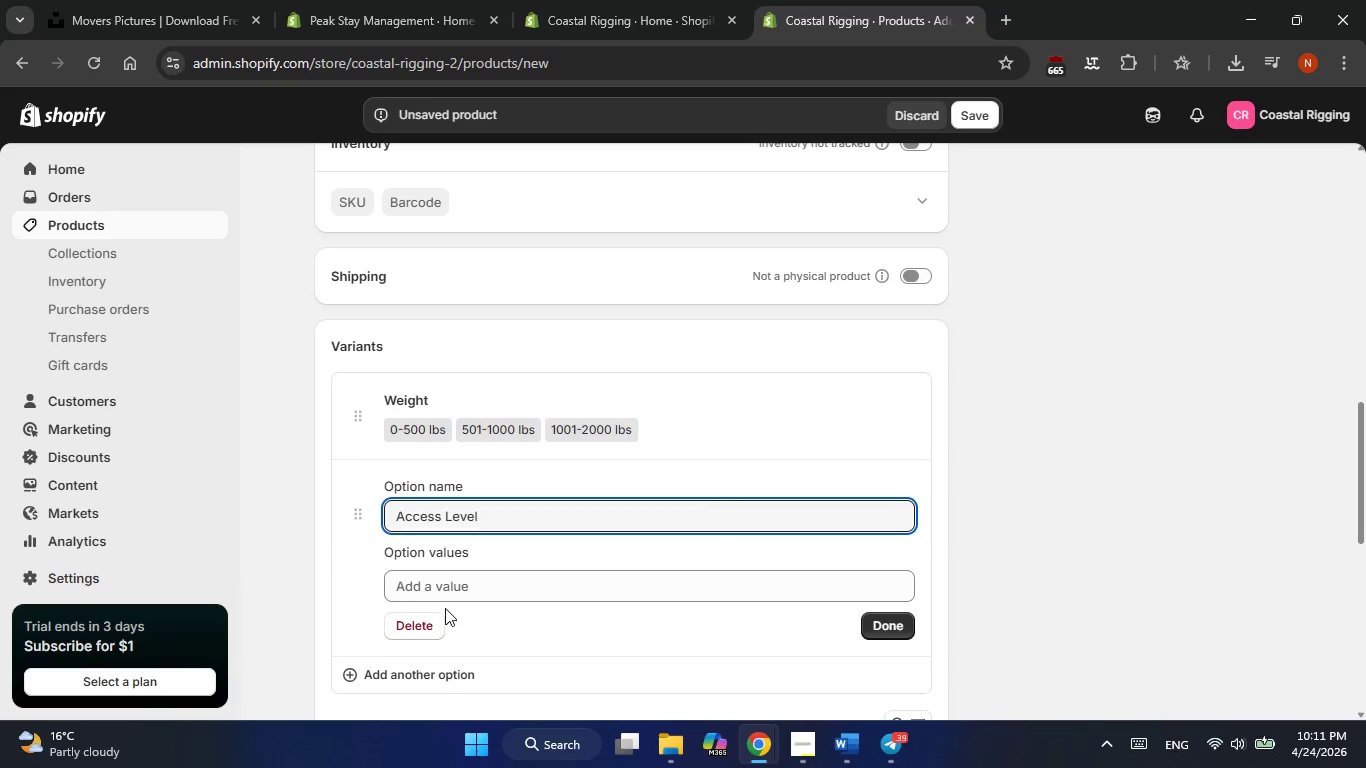 
left_click([445, 596])
 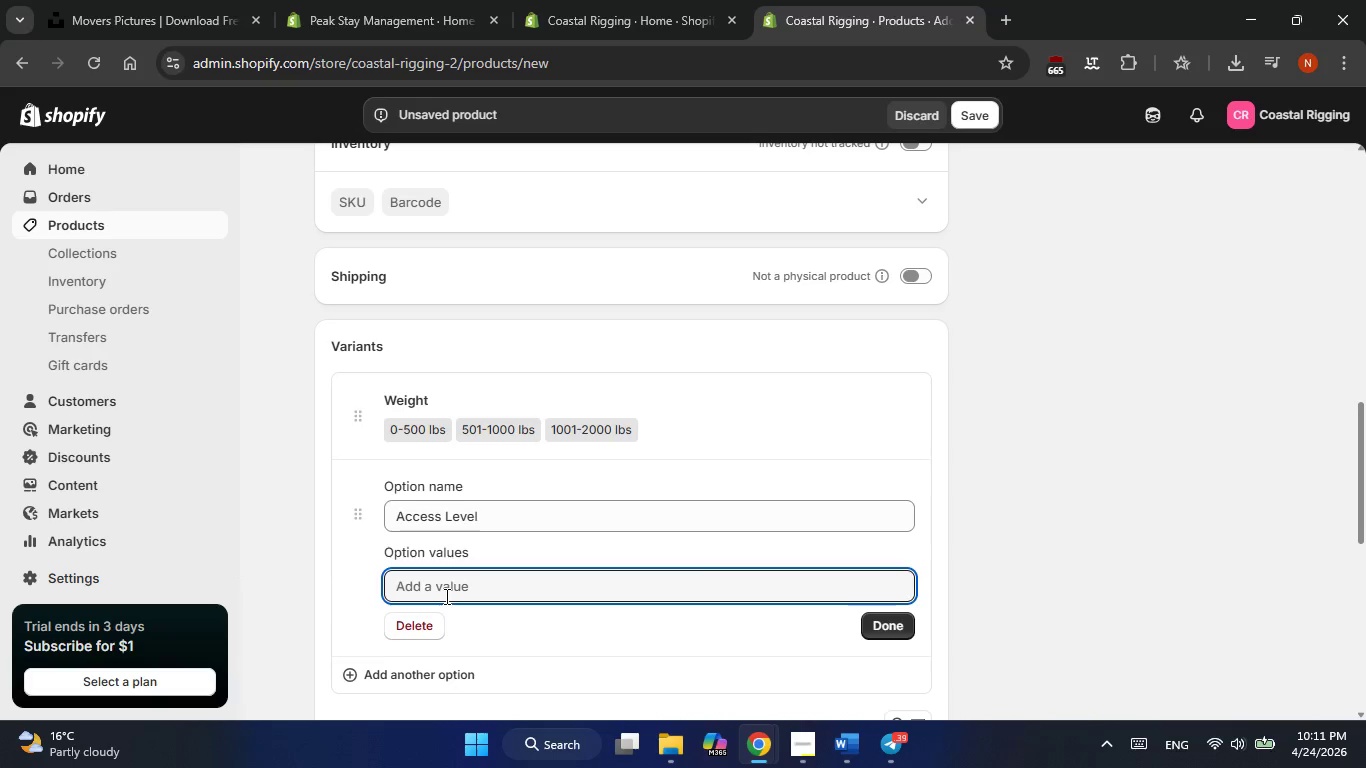 
type(Ground Floor )
 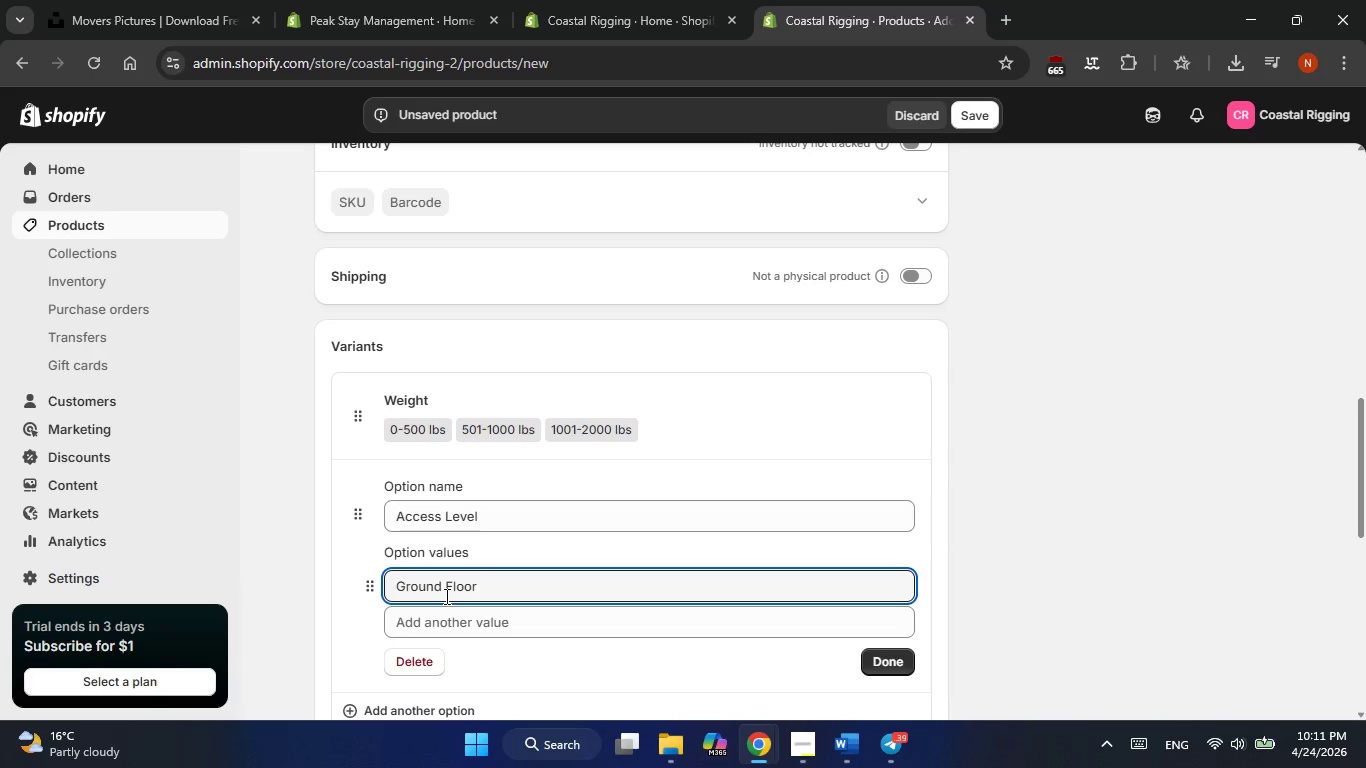 
key(Enter)
 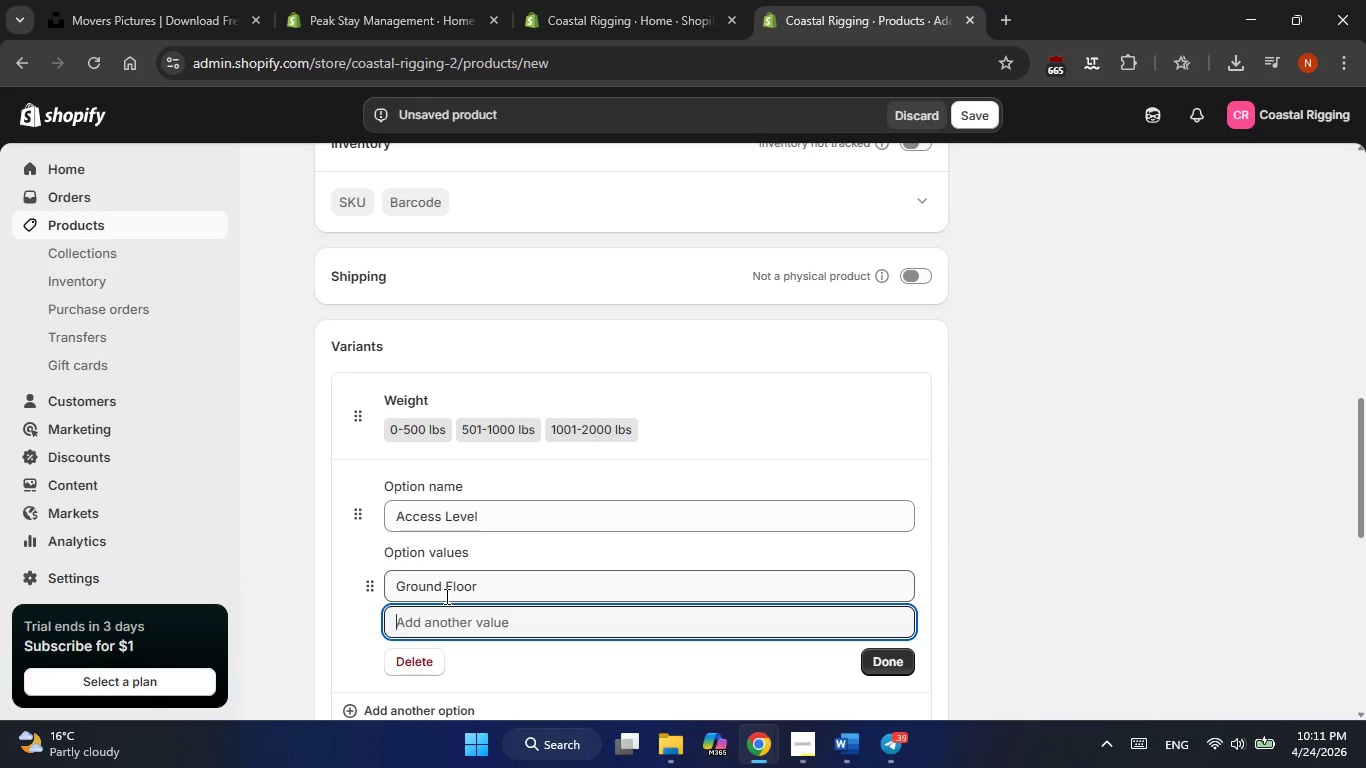 
type(Exterior Stairs)
 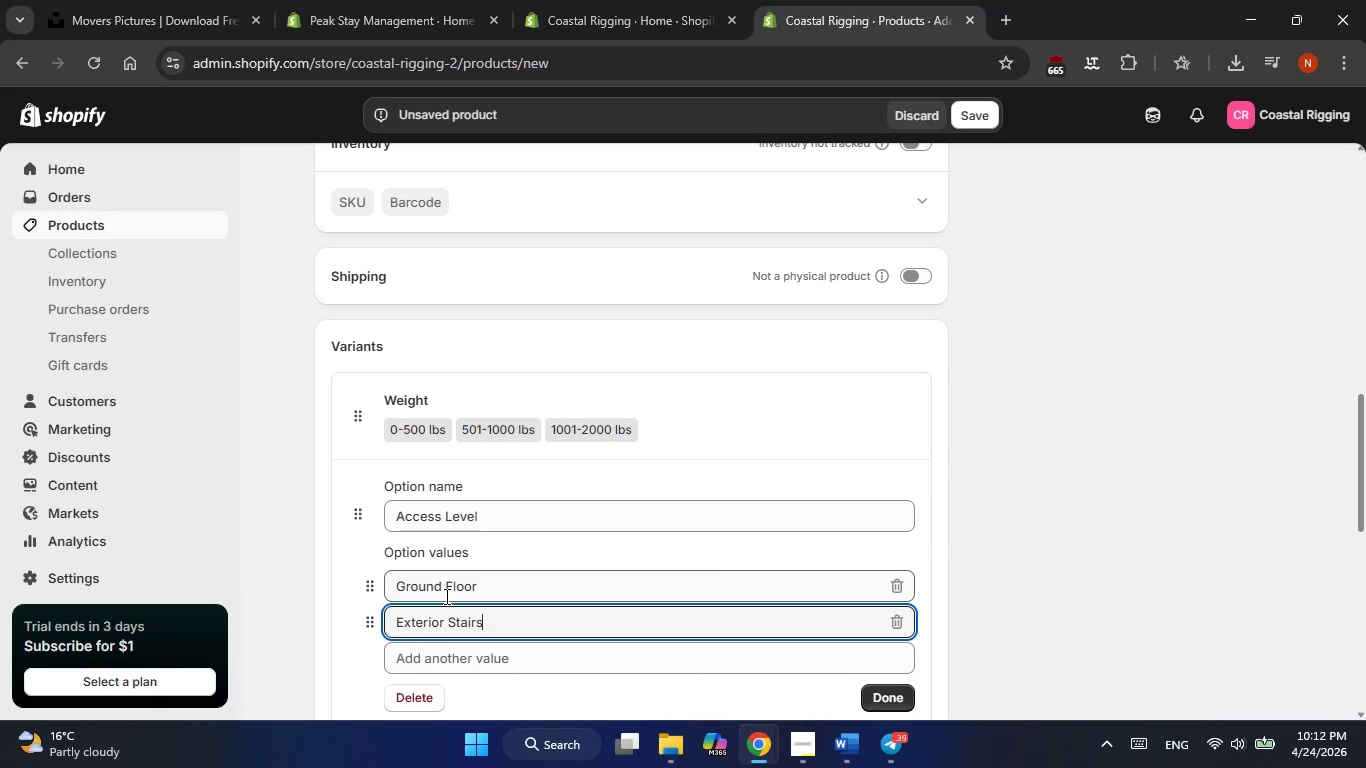 
key(Enter)
 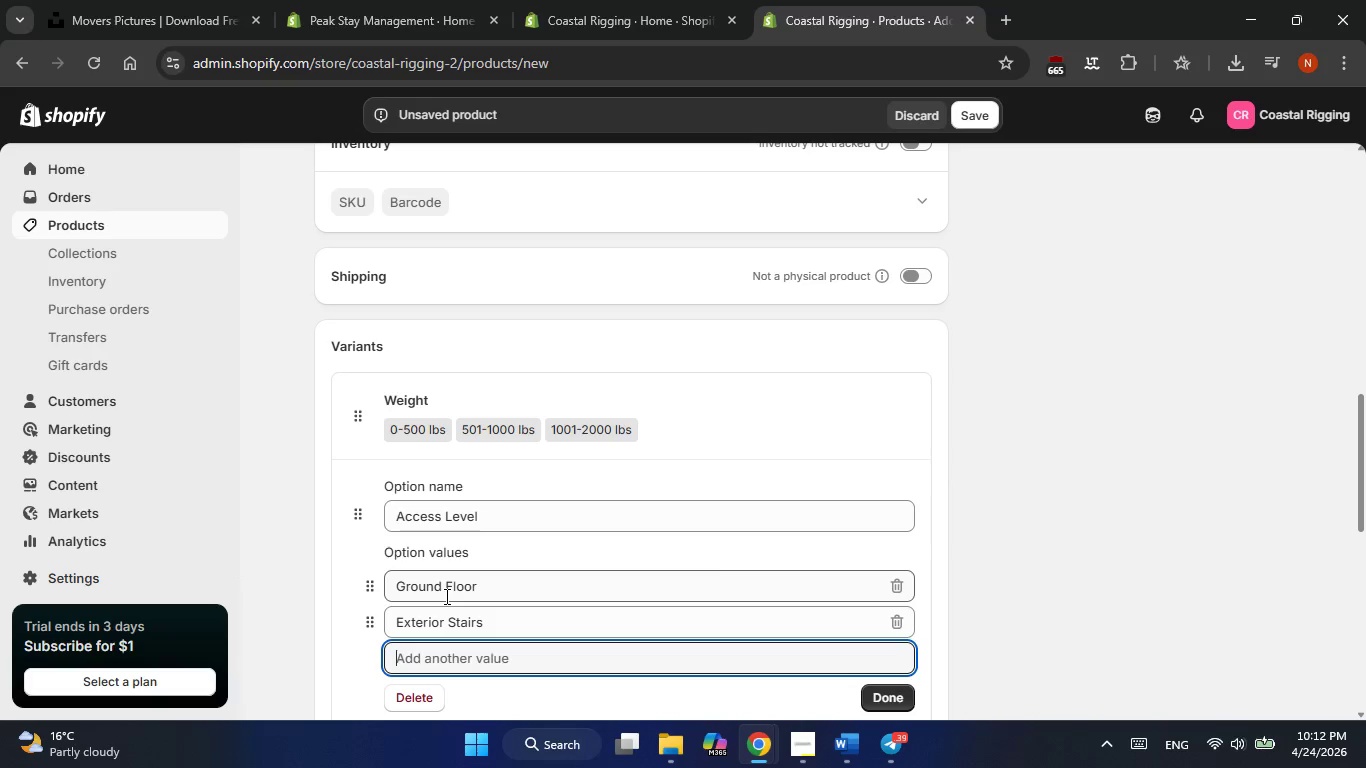 
type(Interior Stairs)
 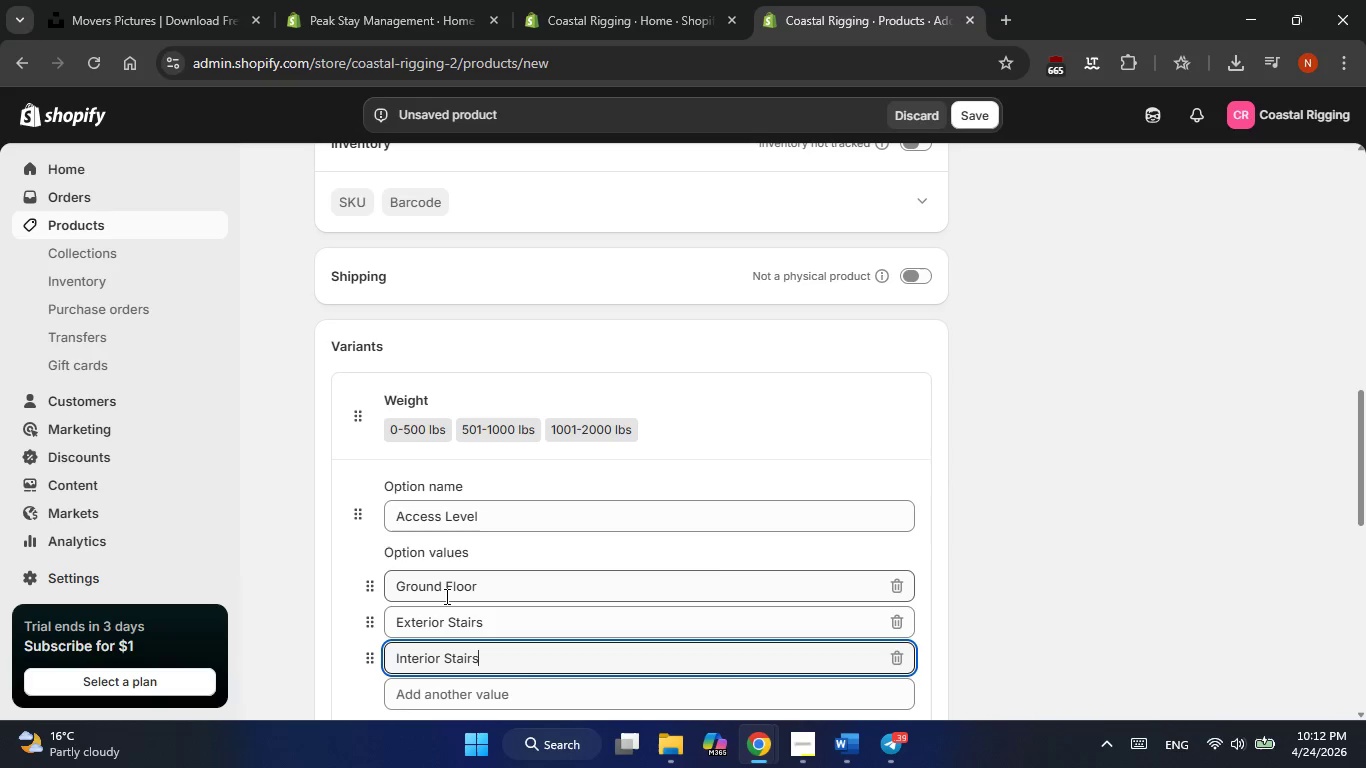 
scroll: coordinate [445, 596], scroll_direction: down, amount: 2.0
 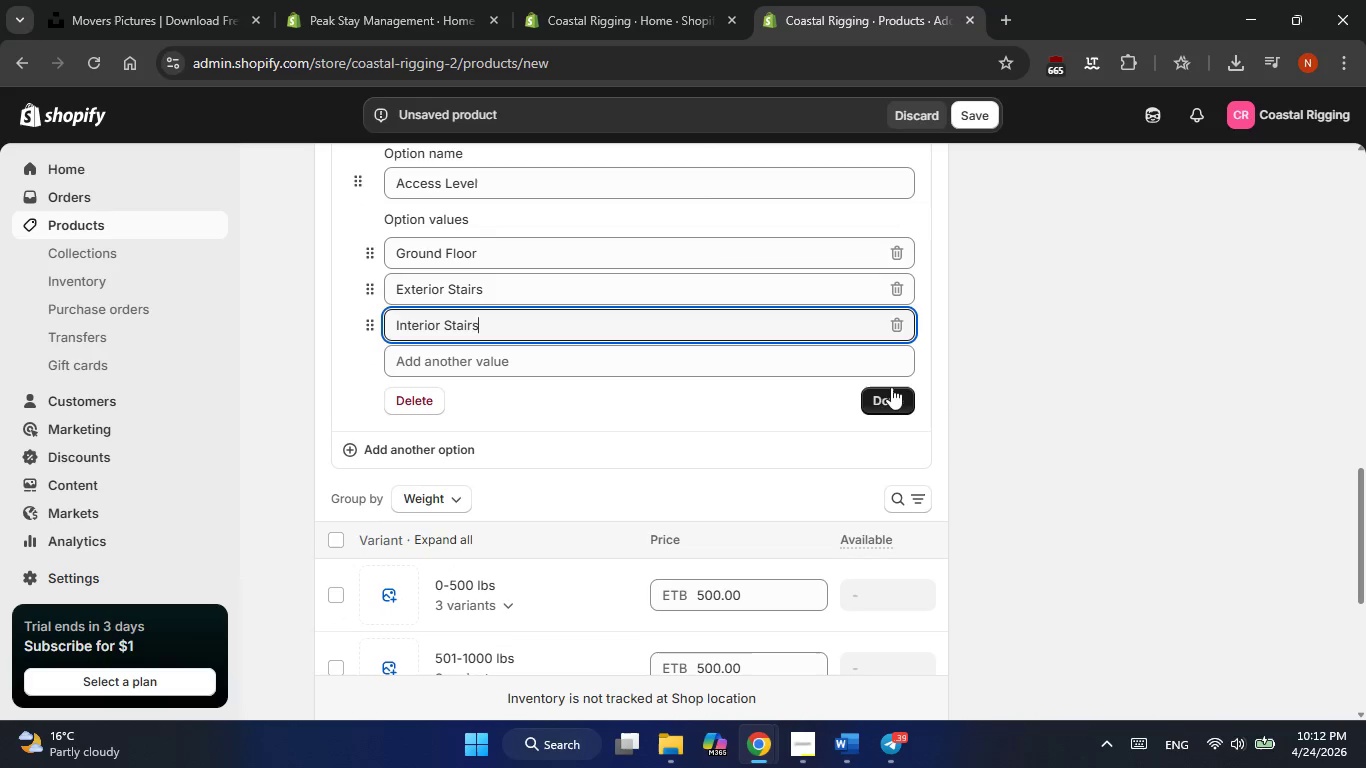 
left_click([890, 391])
 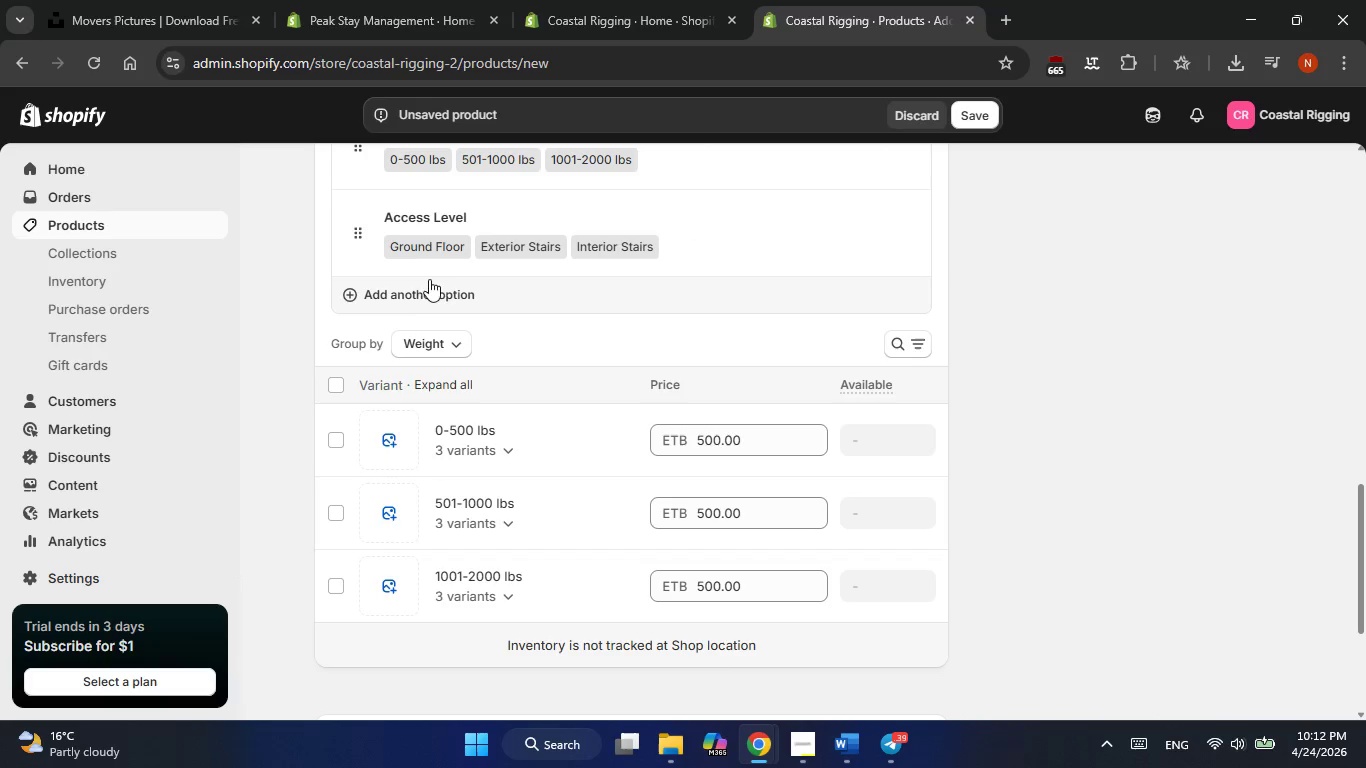 
left_click([421, 291])
 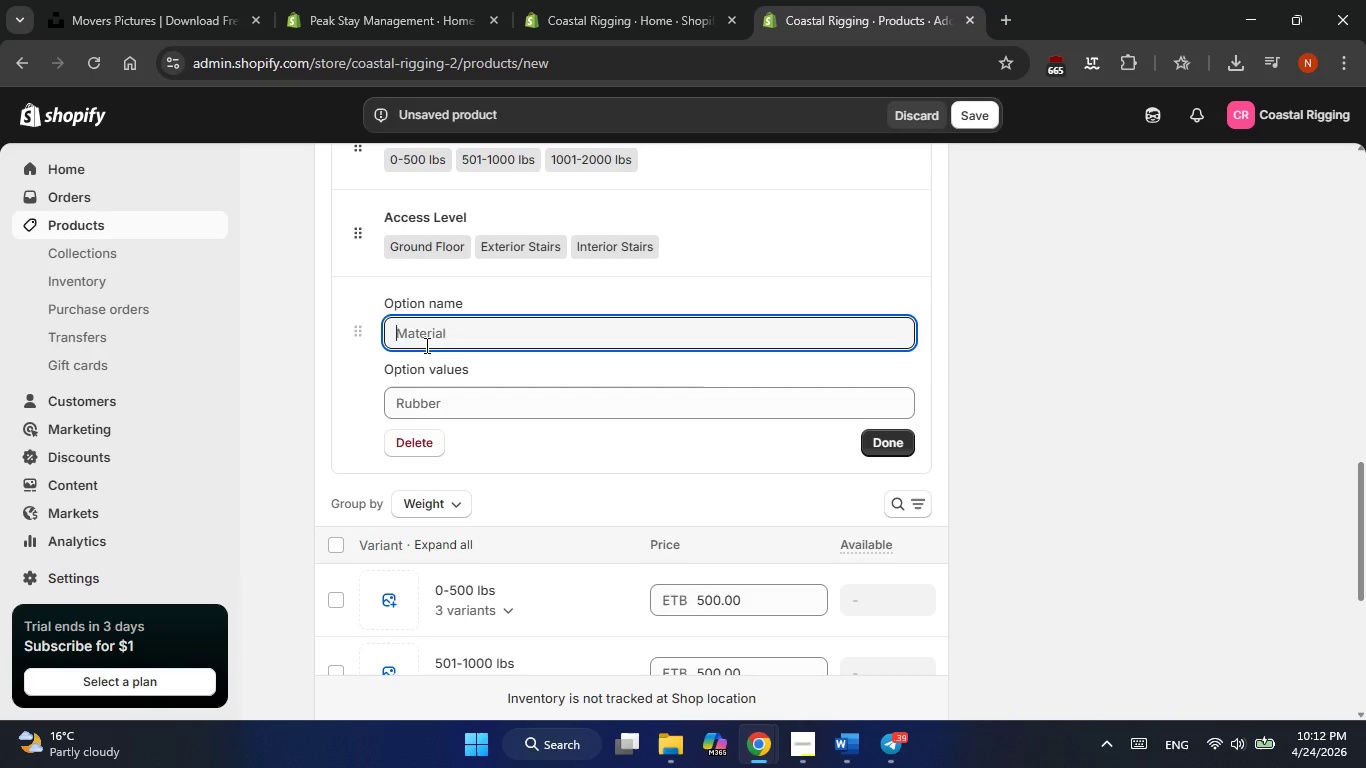 
type(Installation )
 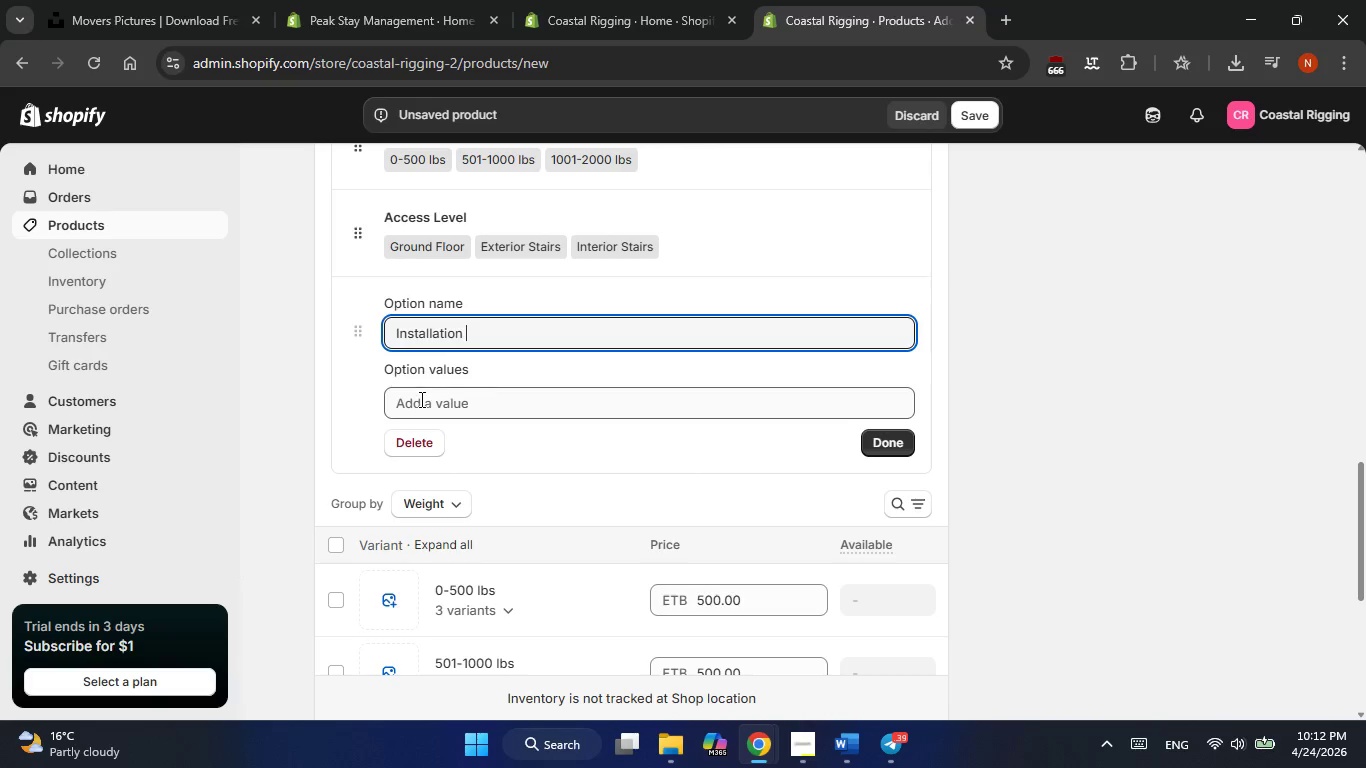 
left_click([420, 408])
 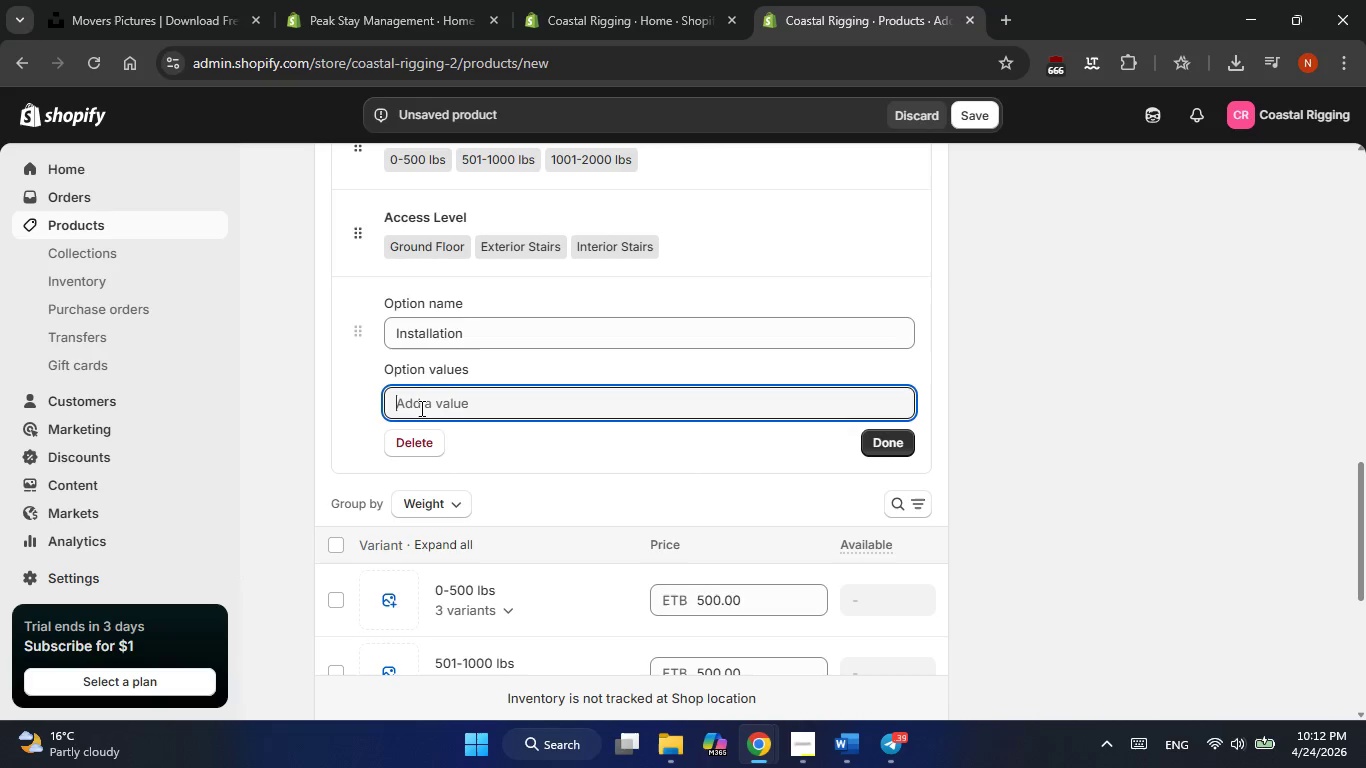 
type(Dop)
key(Backspace)
key(Backspace)
type(rop-off Only)
 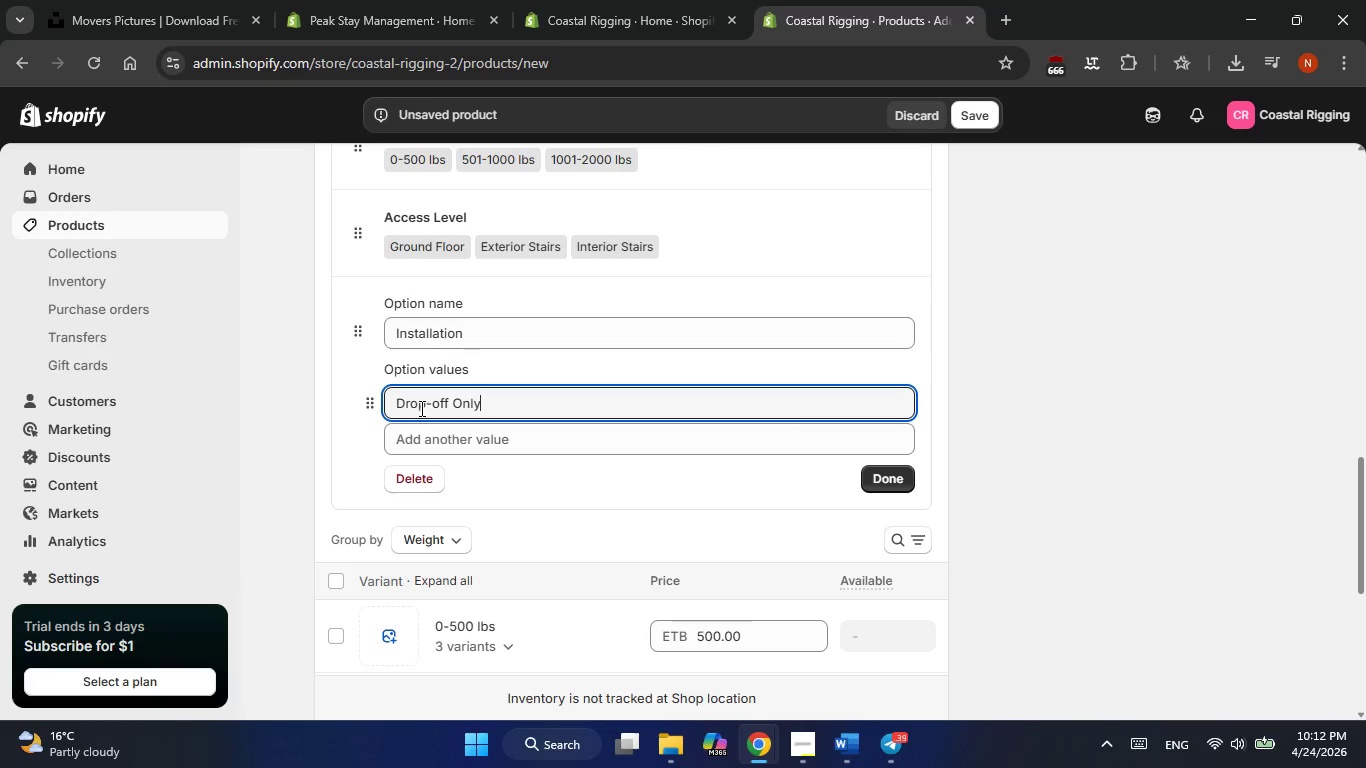 
 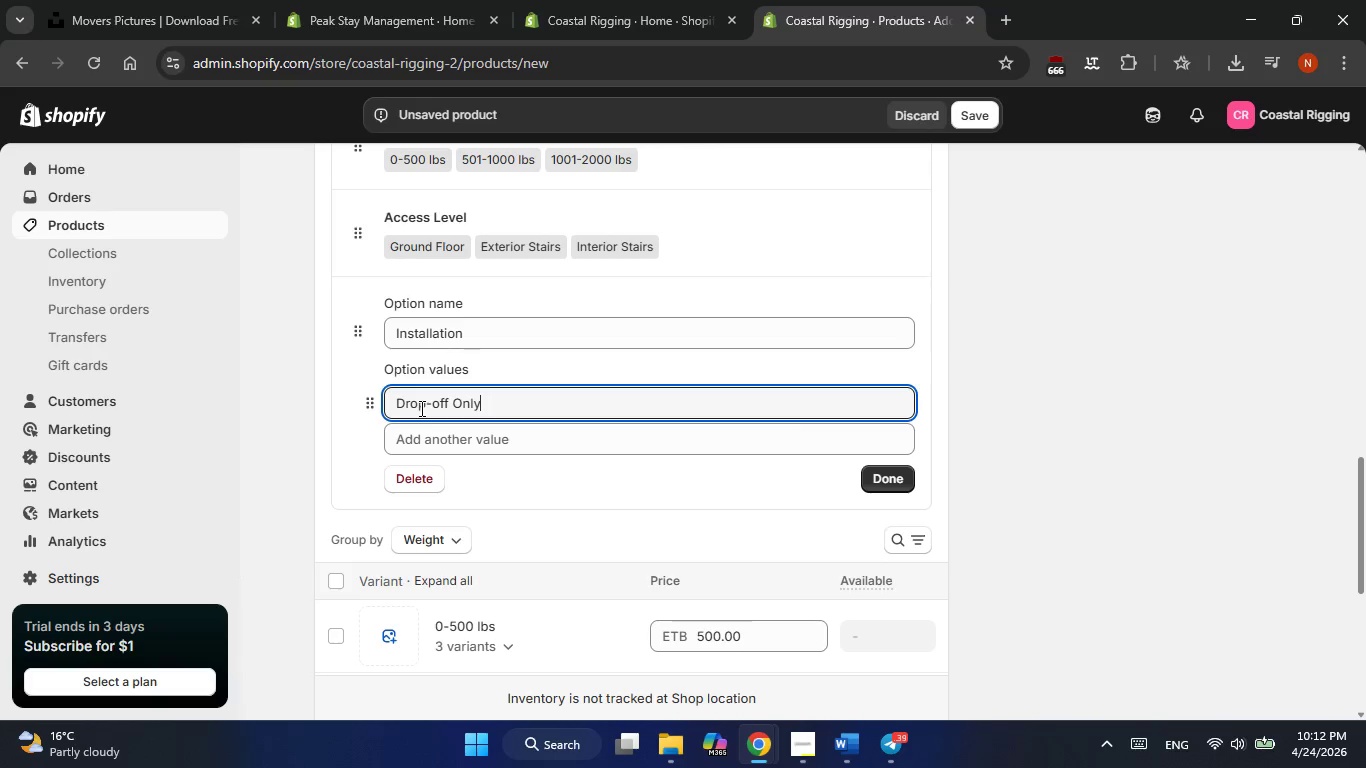 
key(Enter)
 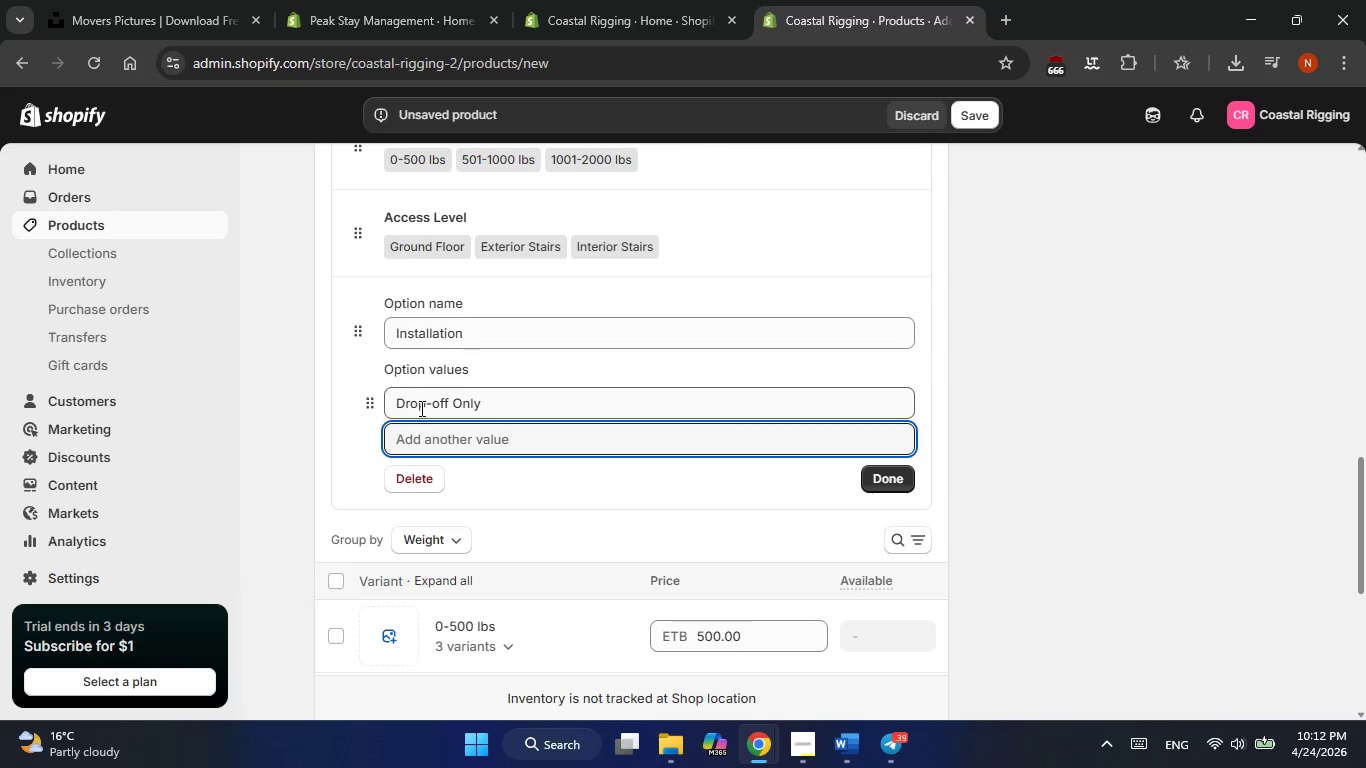 
type(Bolting )
key(Backspace)
type(/Anchoring)
 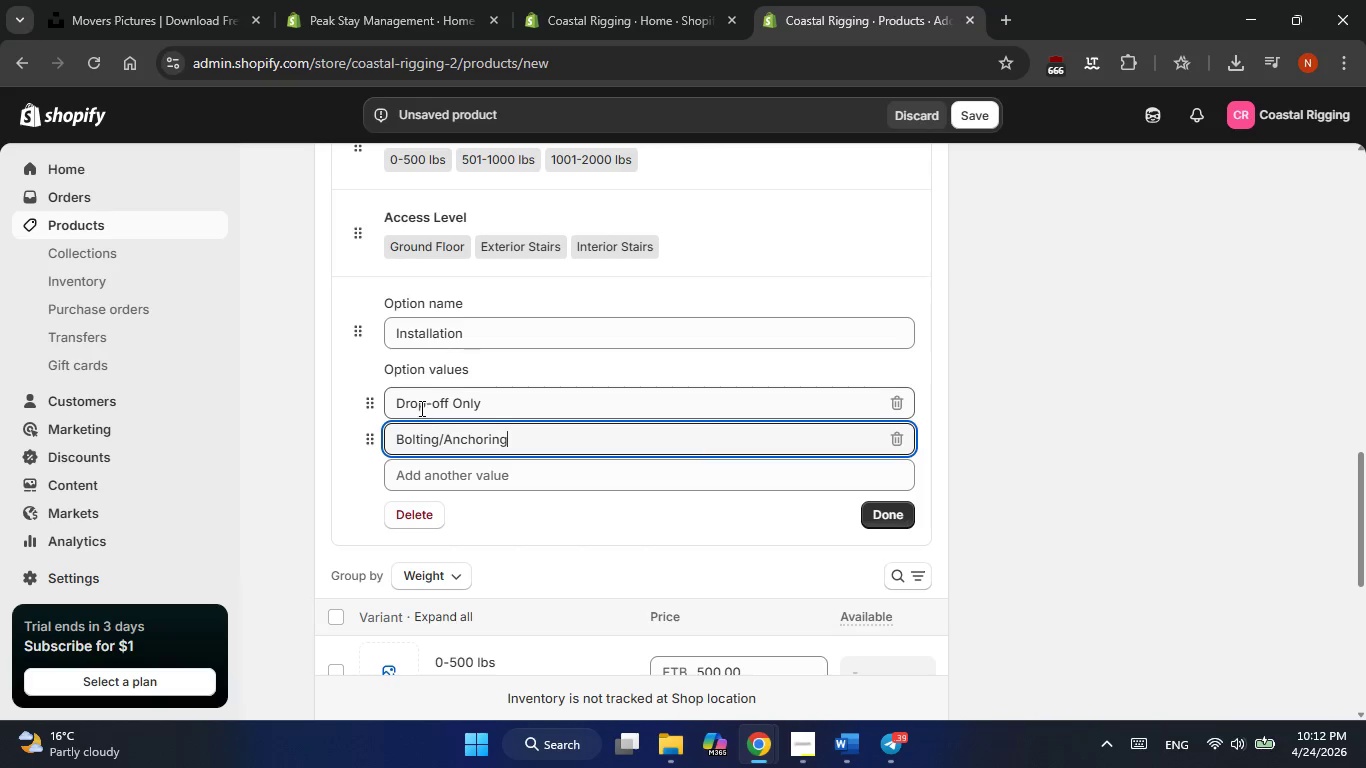 
left_click([895, 519])
 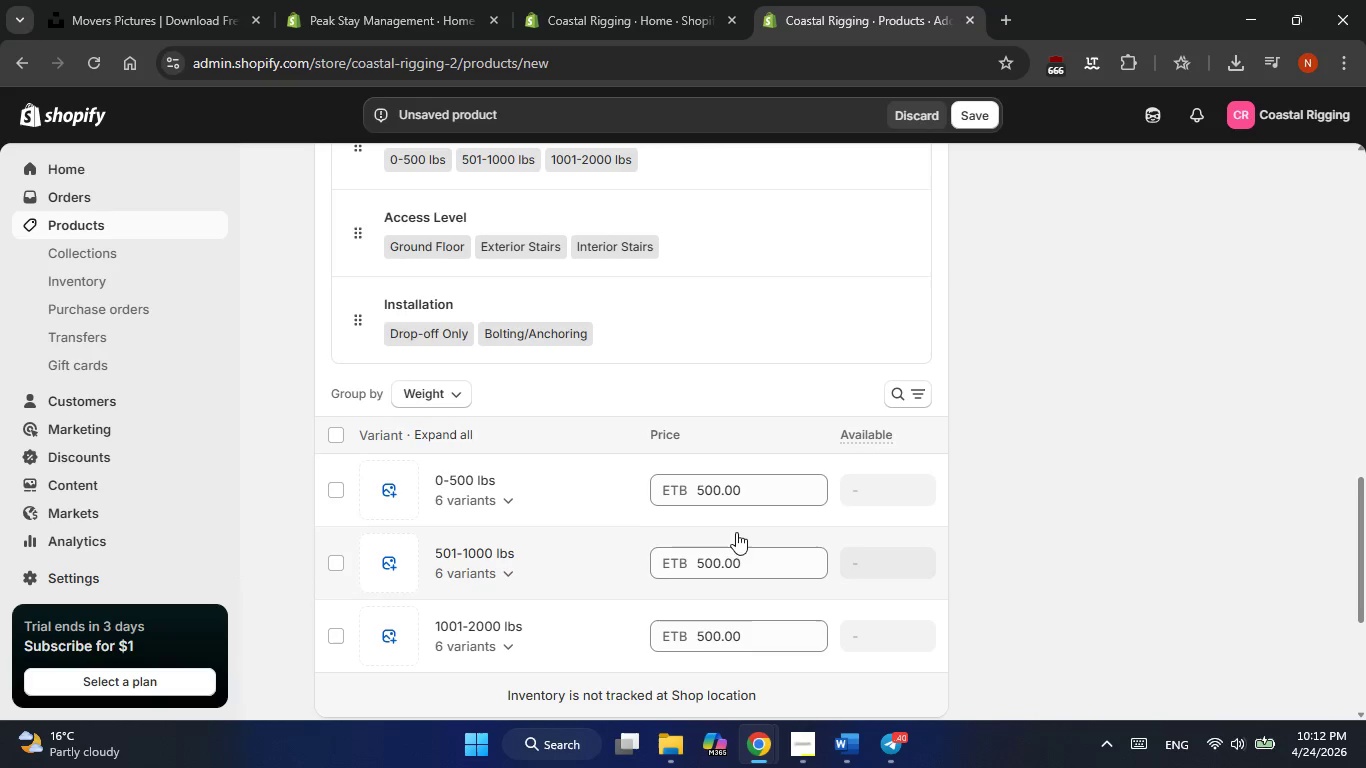 
left_click([601, 499])
 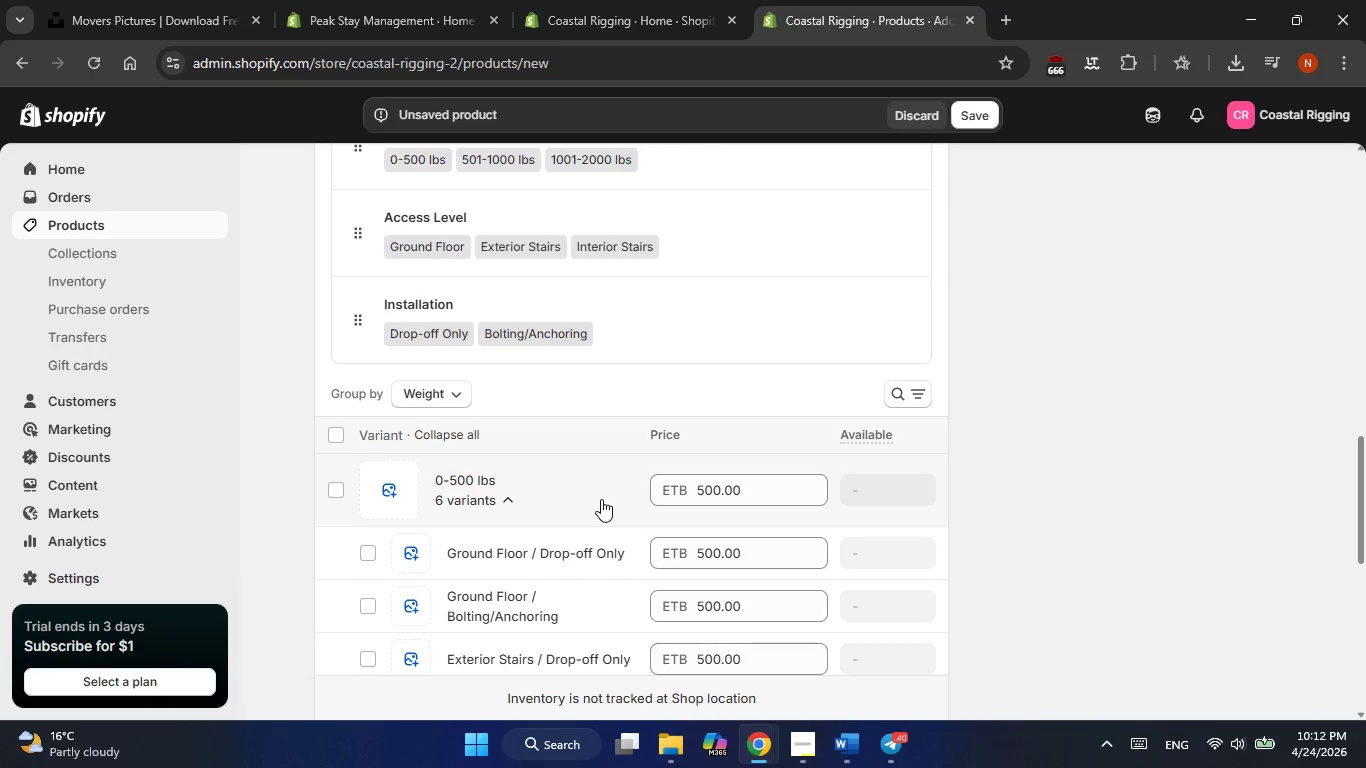 
wait(7.17)
 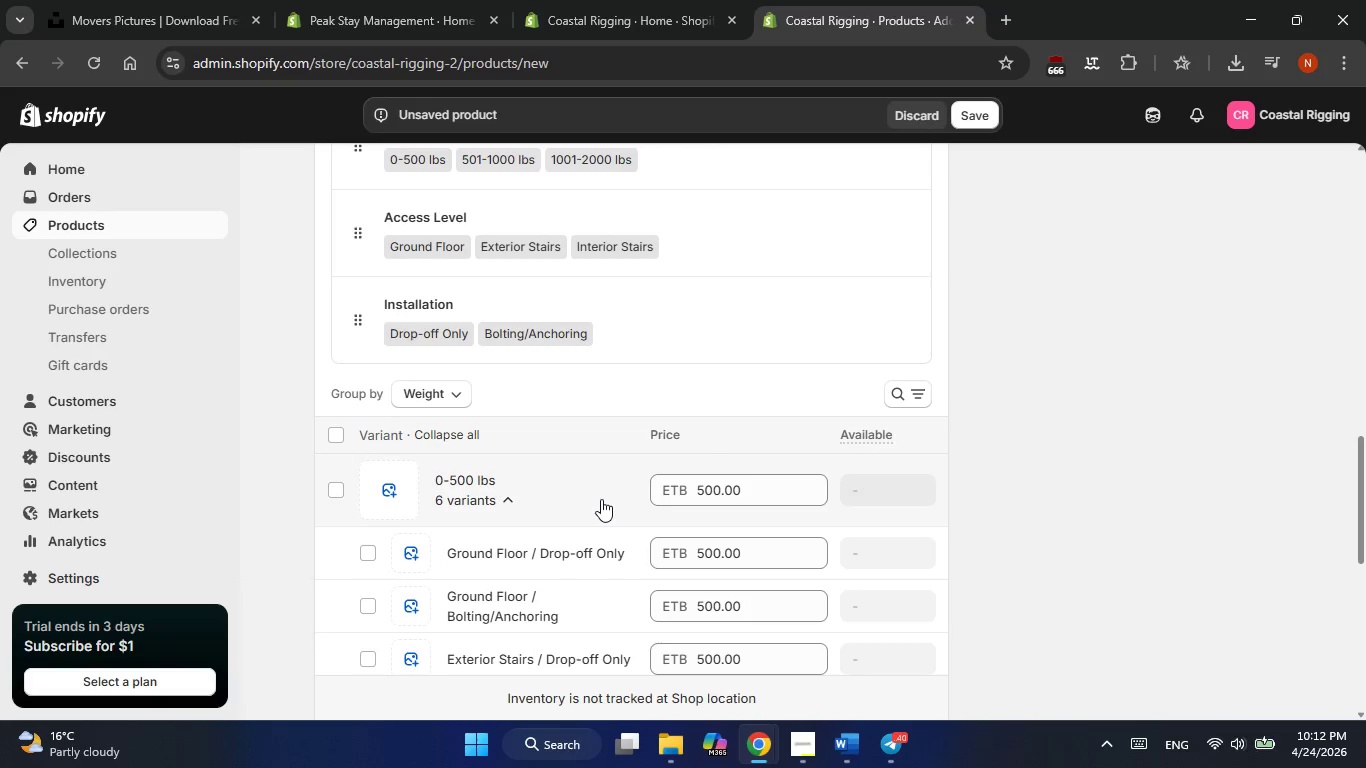 
scroll: coordinate [587, 500], scroll_direction: down, amount: 1.0
 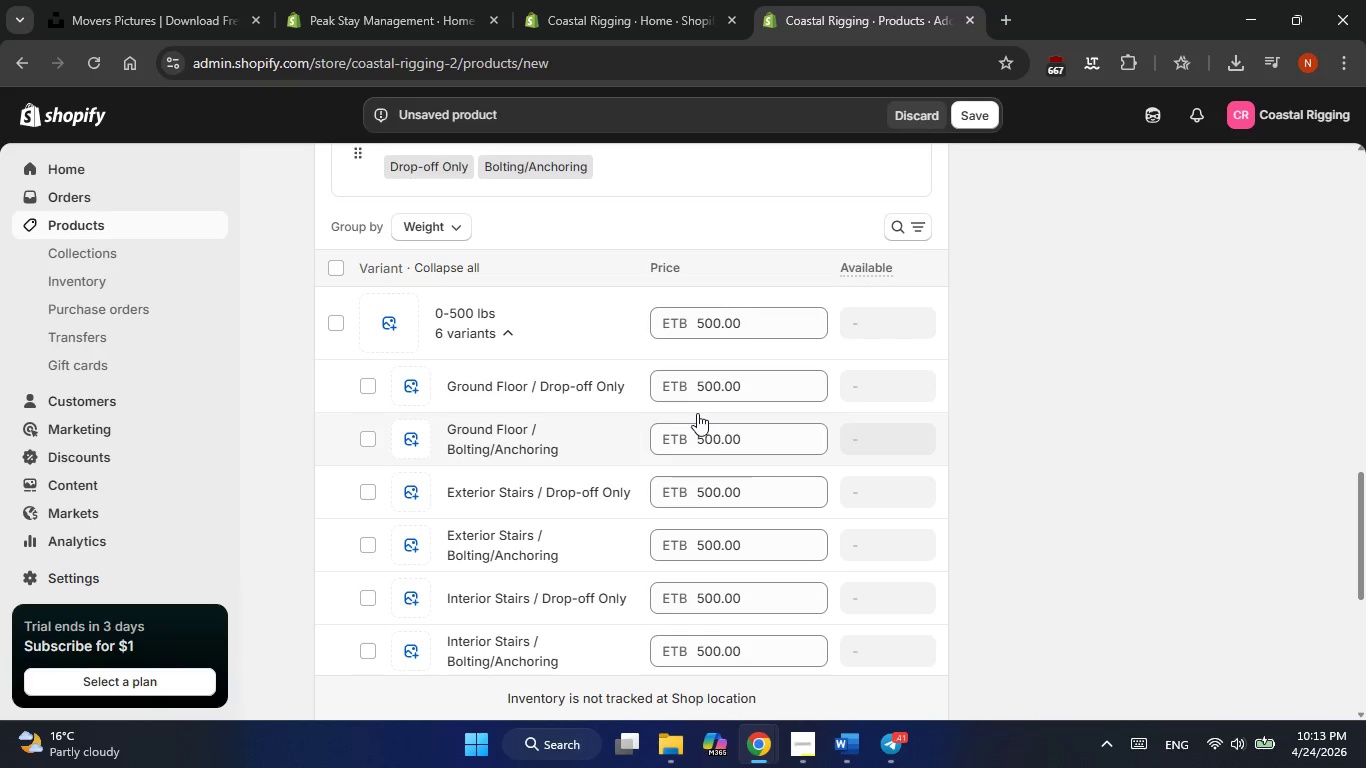 
wait(63.19)
 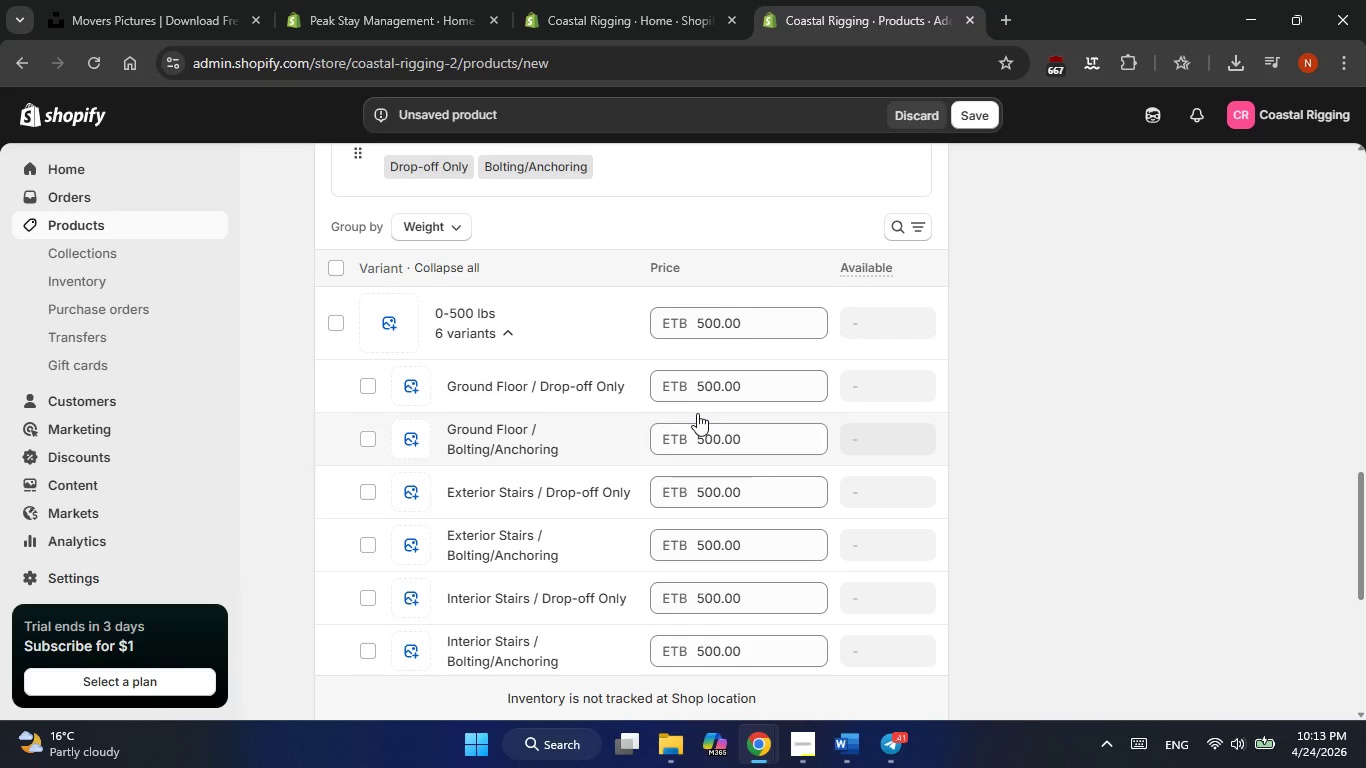 
left_click([717, 435])
 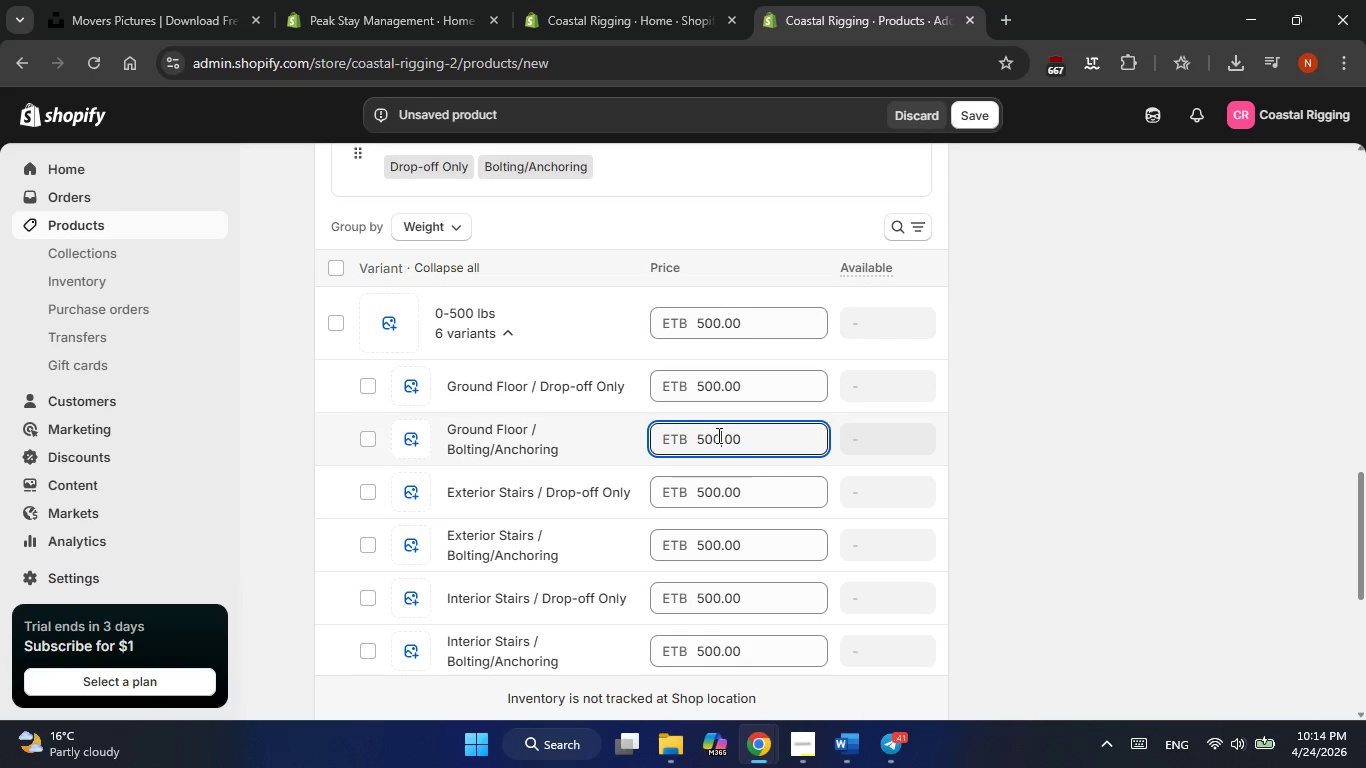 
left_click([717, 435])
 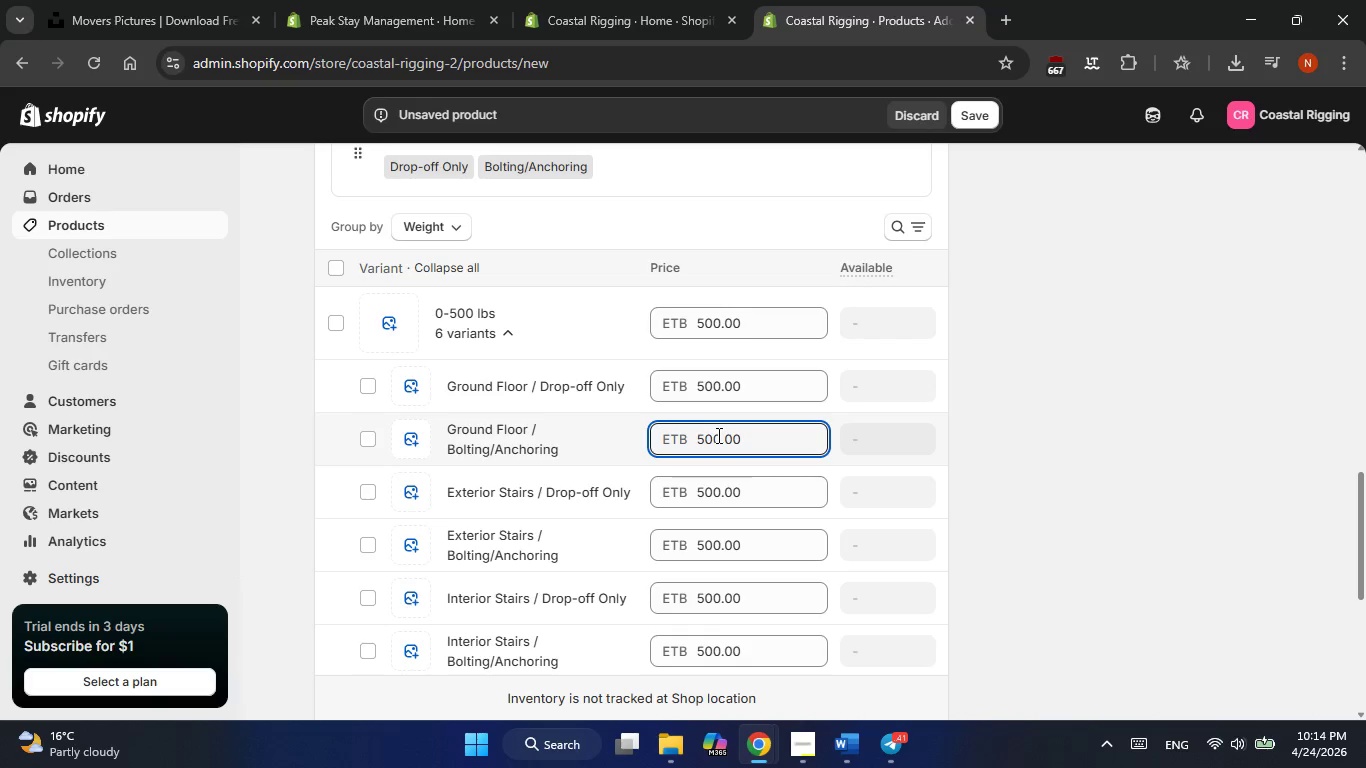 
key(Backspace)
 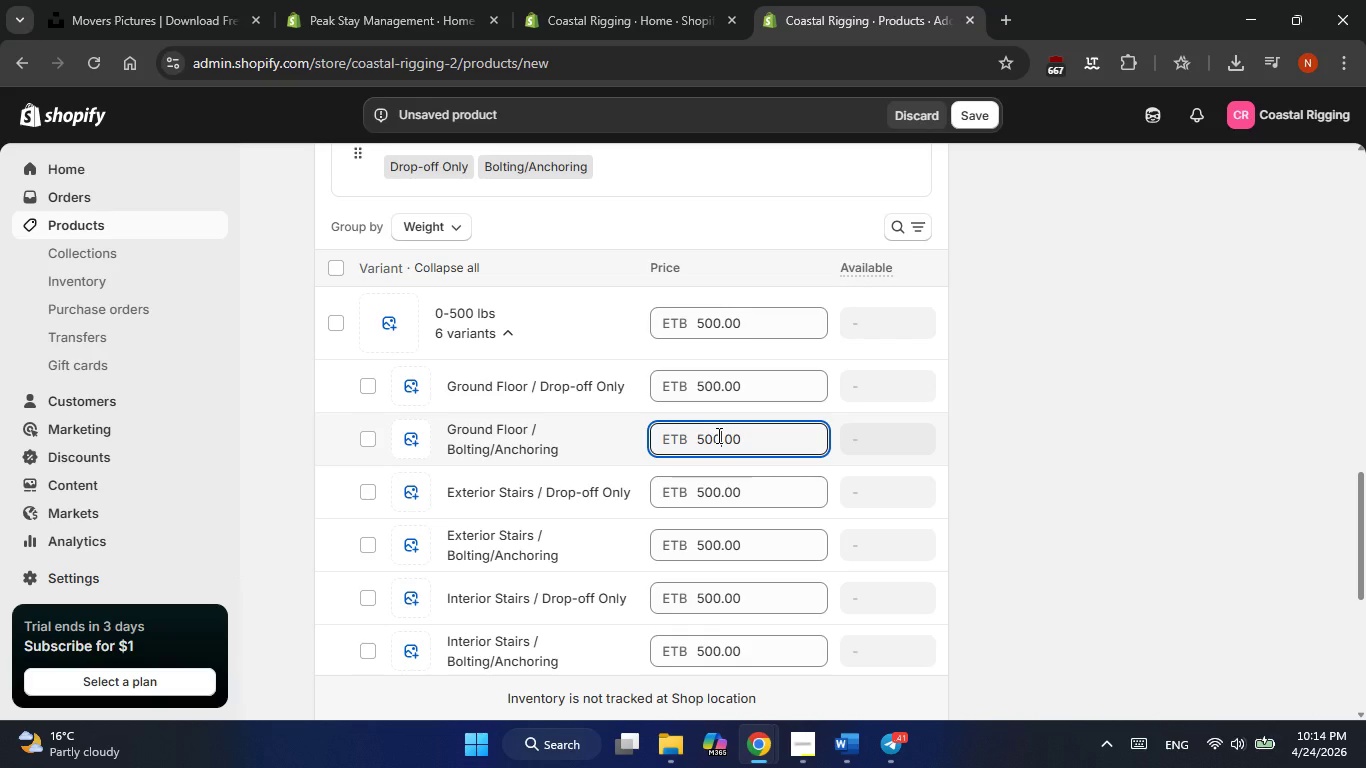 
key(Backspace)
 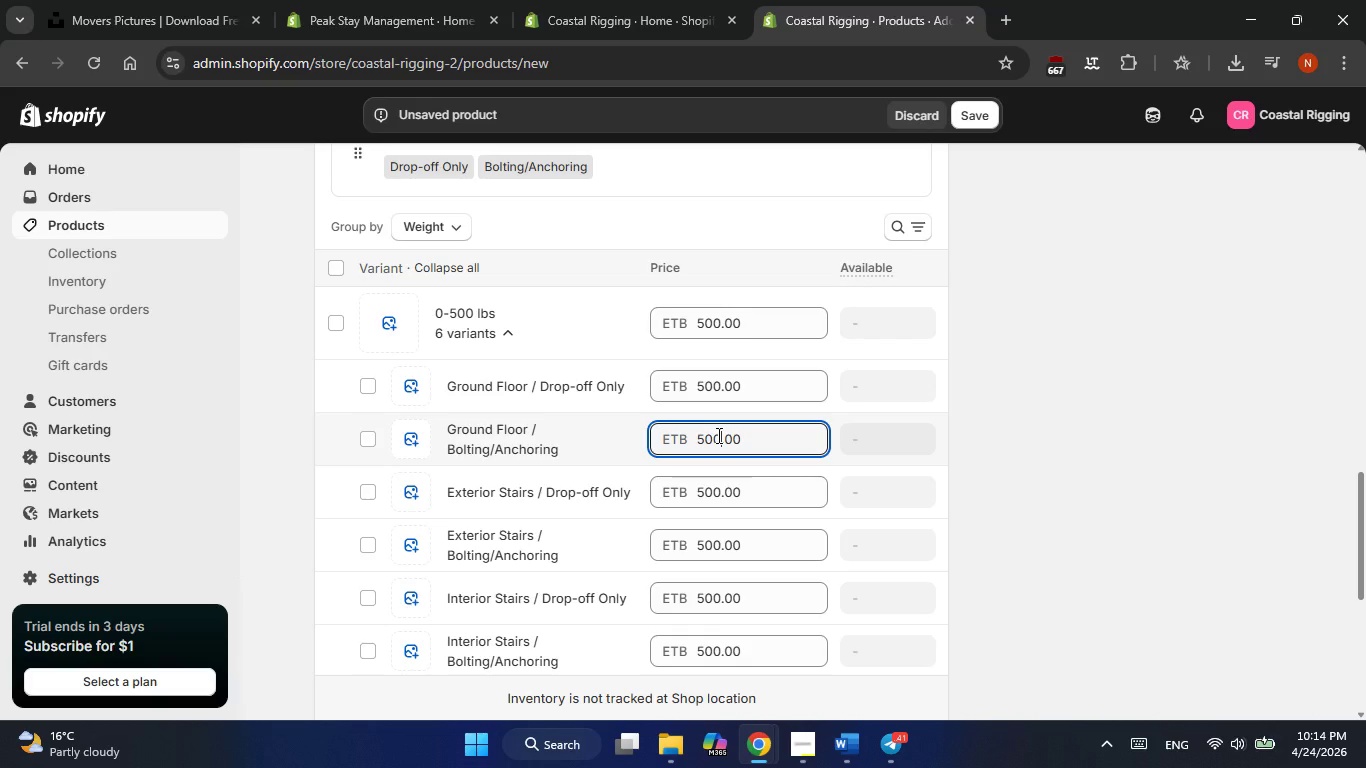 
key(Backspace)
 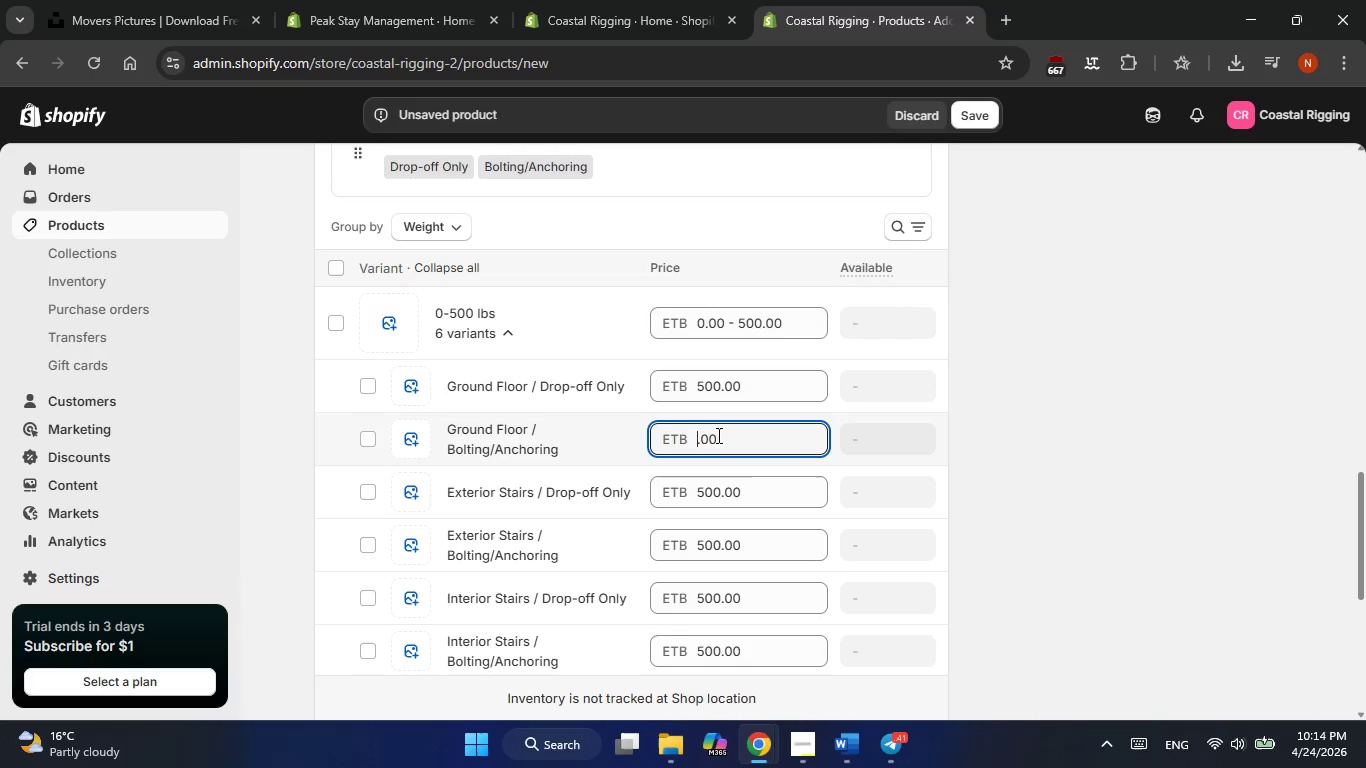 
key(Numpad6)
 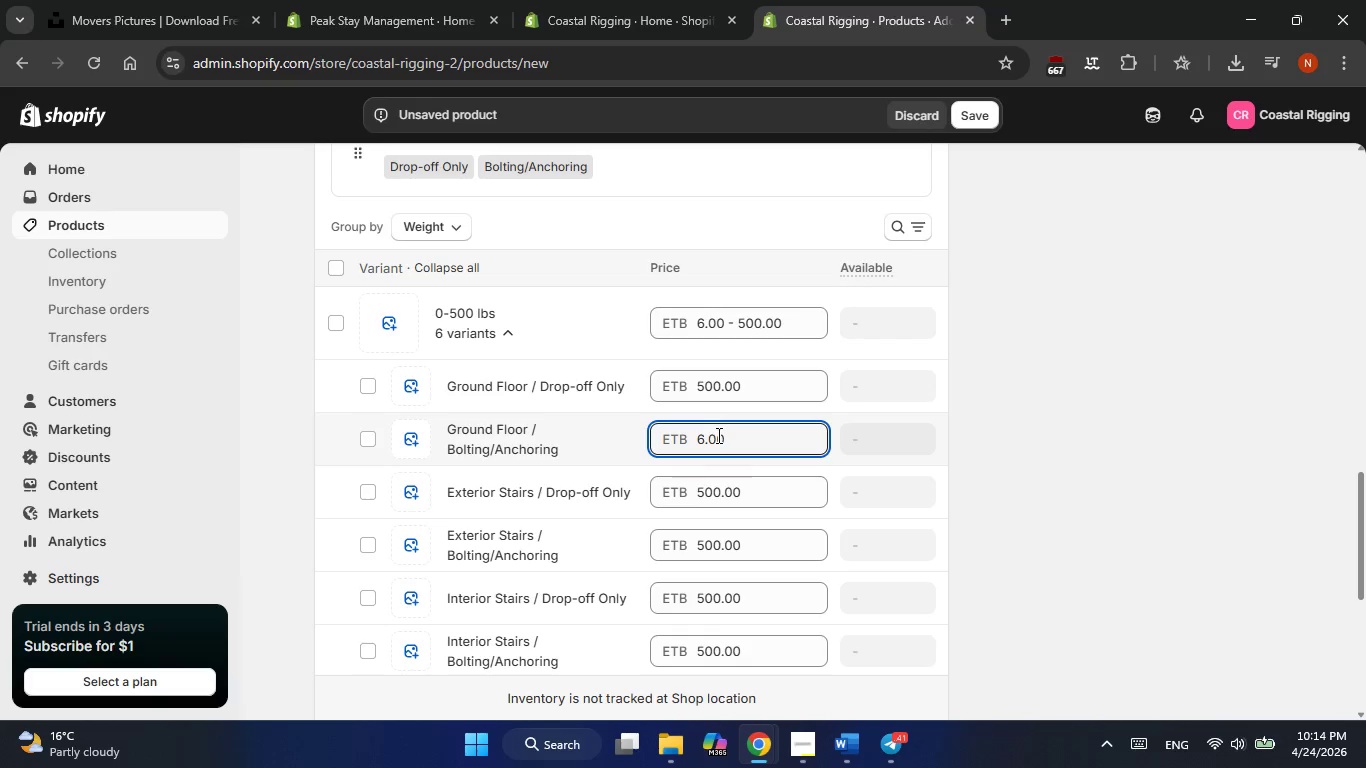 
key(Numpad2)
 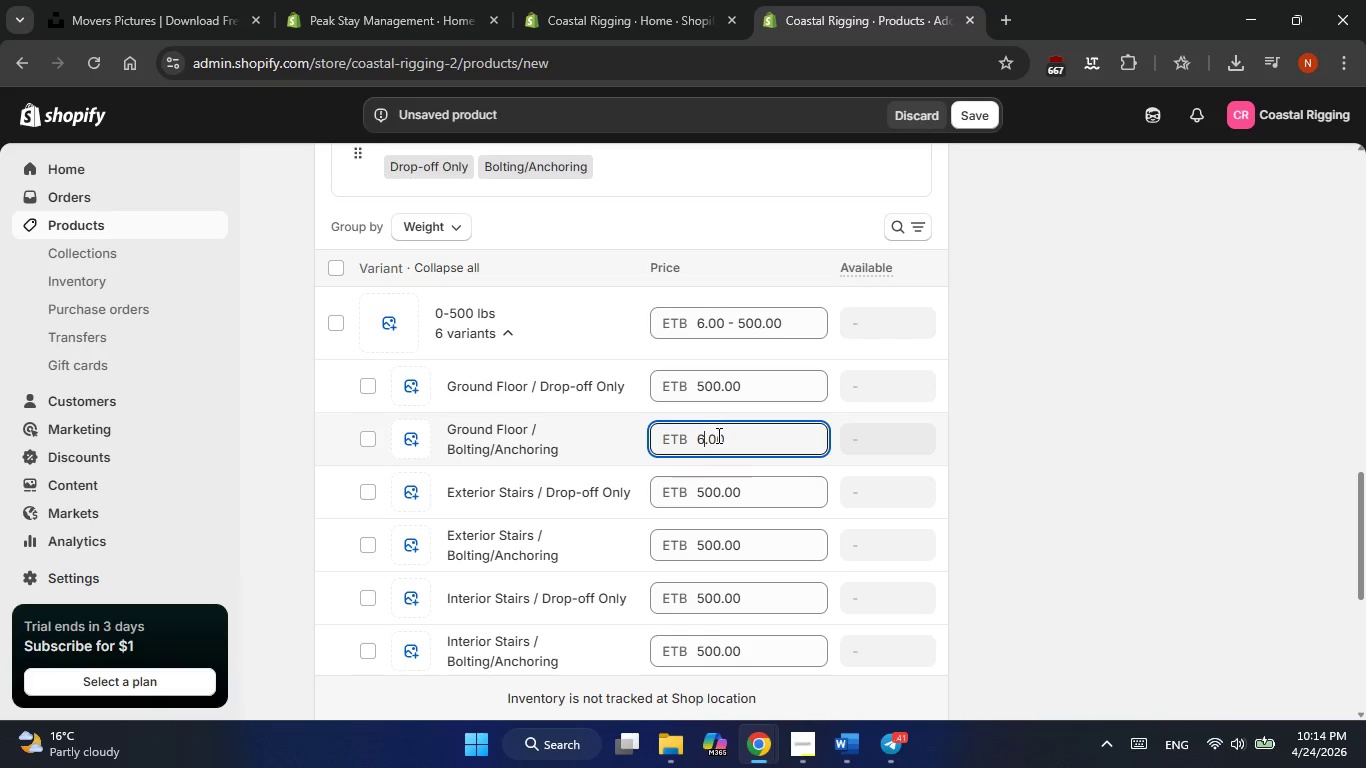 
key(Numpad5)
 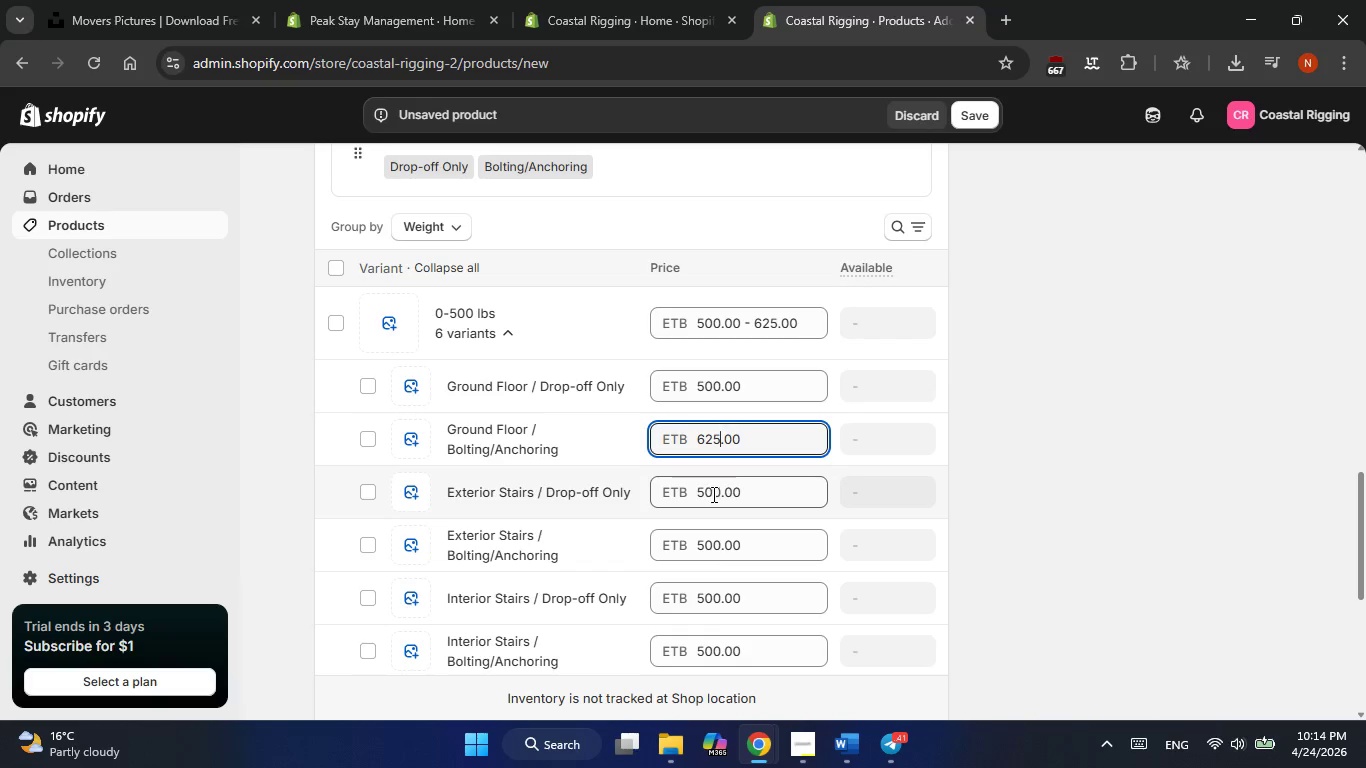 
left_click([722, 487])
 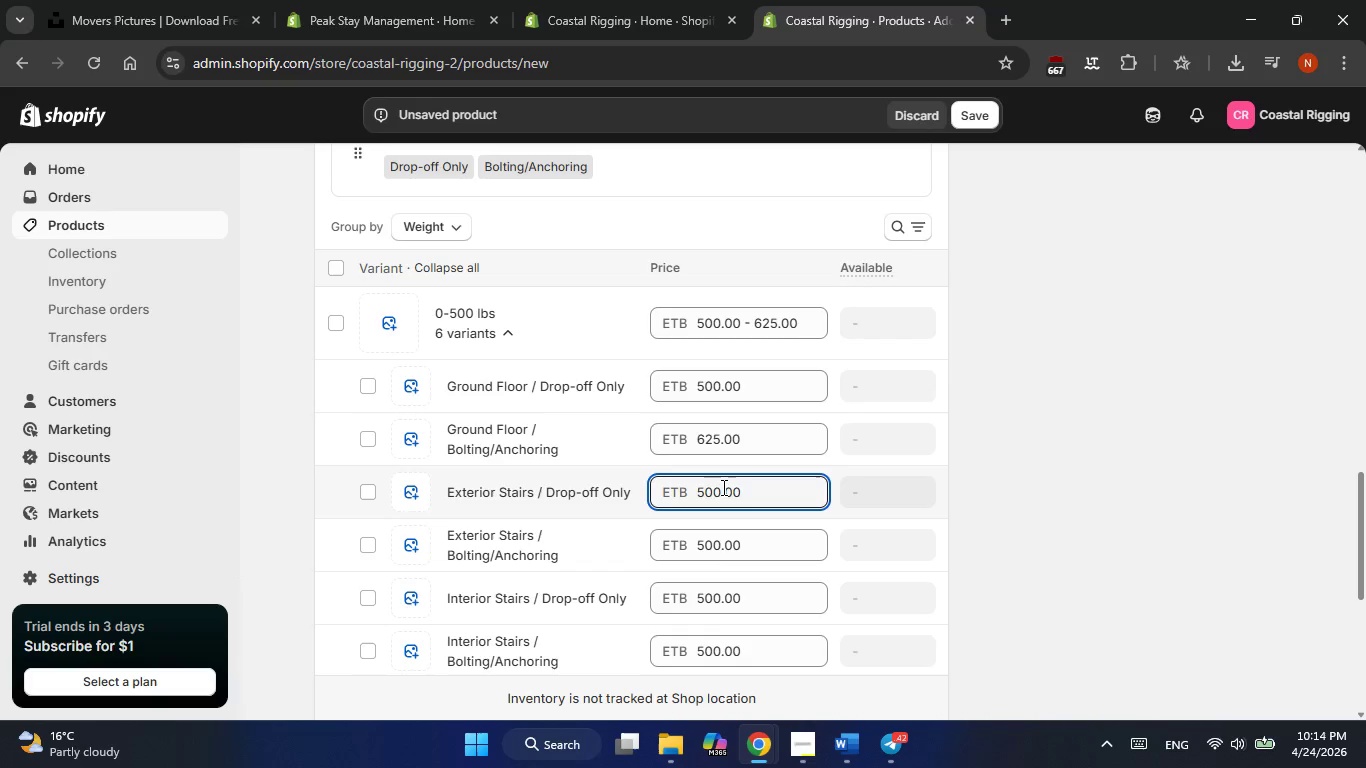 
key(Backspace)
 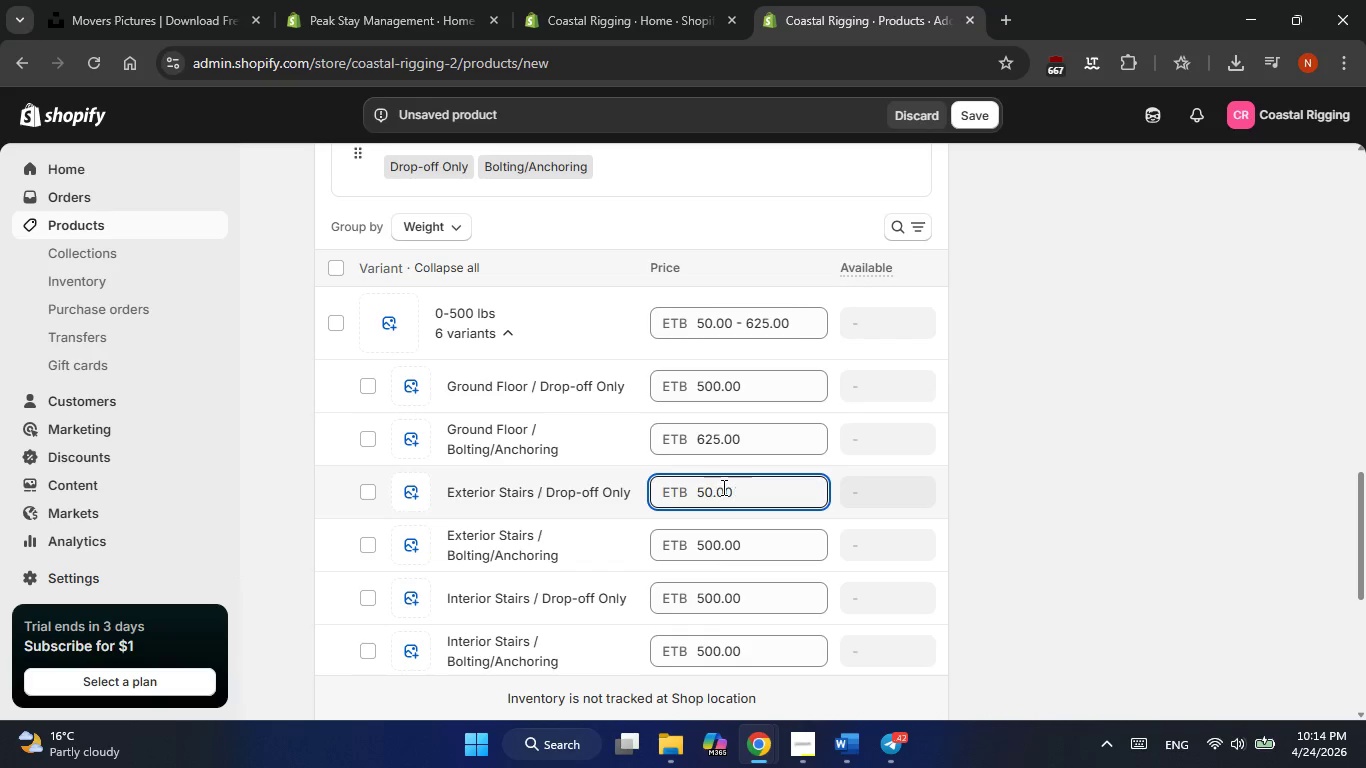 
key(Backspace)
 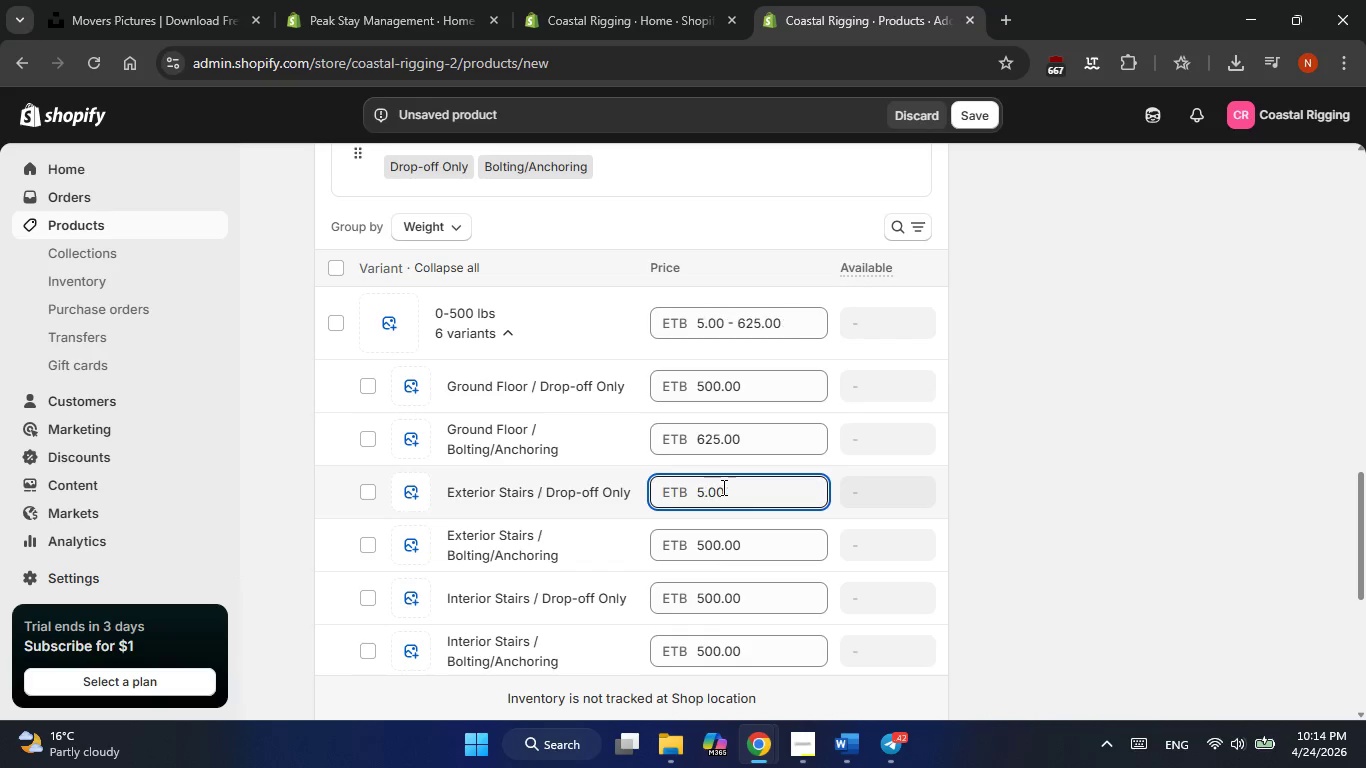 
key(Backspace)
 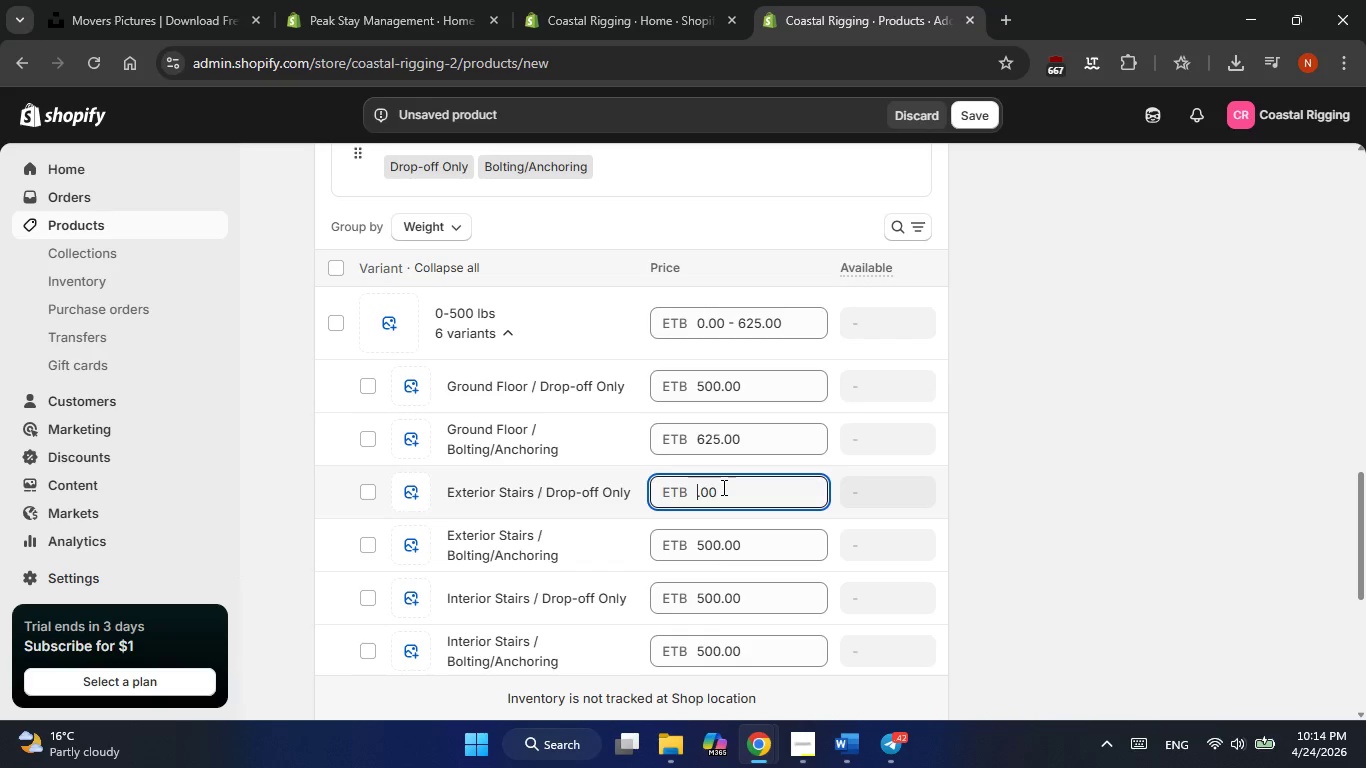 
key(Backspace)
 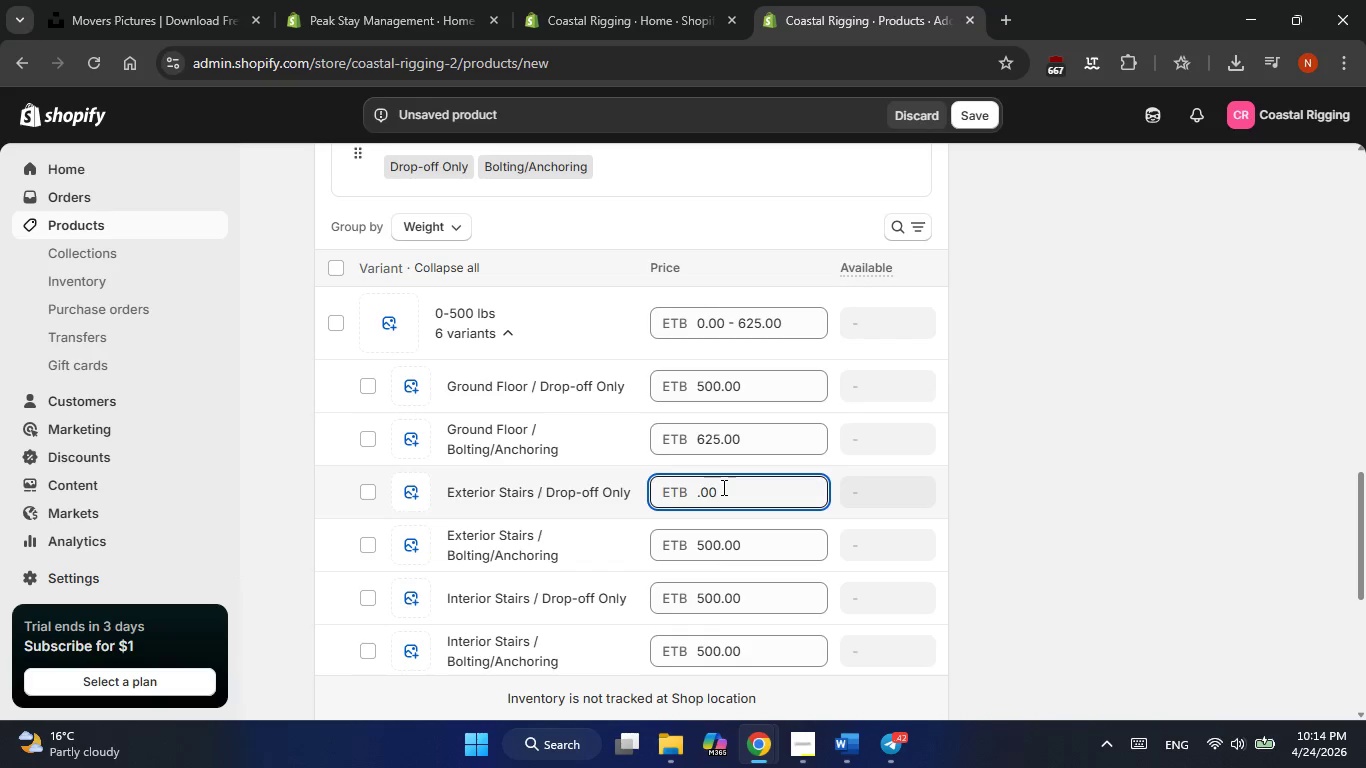 
key(Numpad6)
 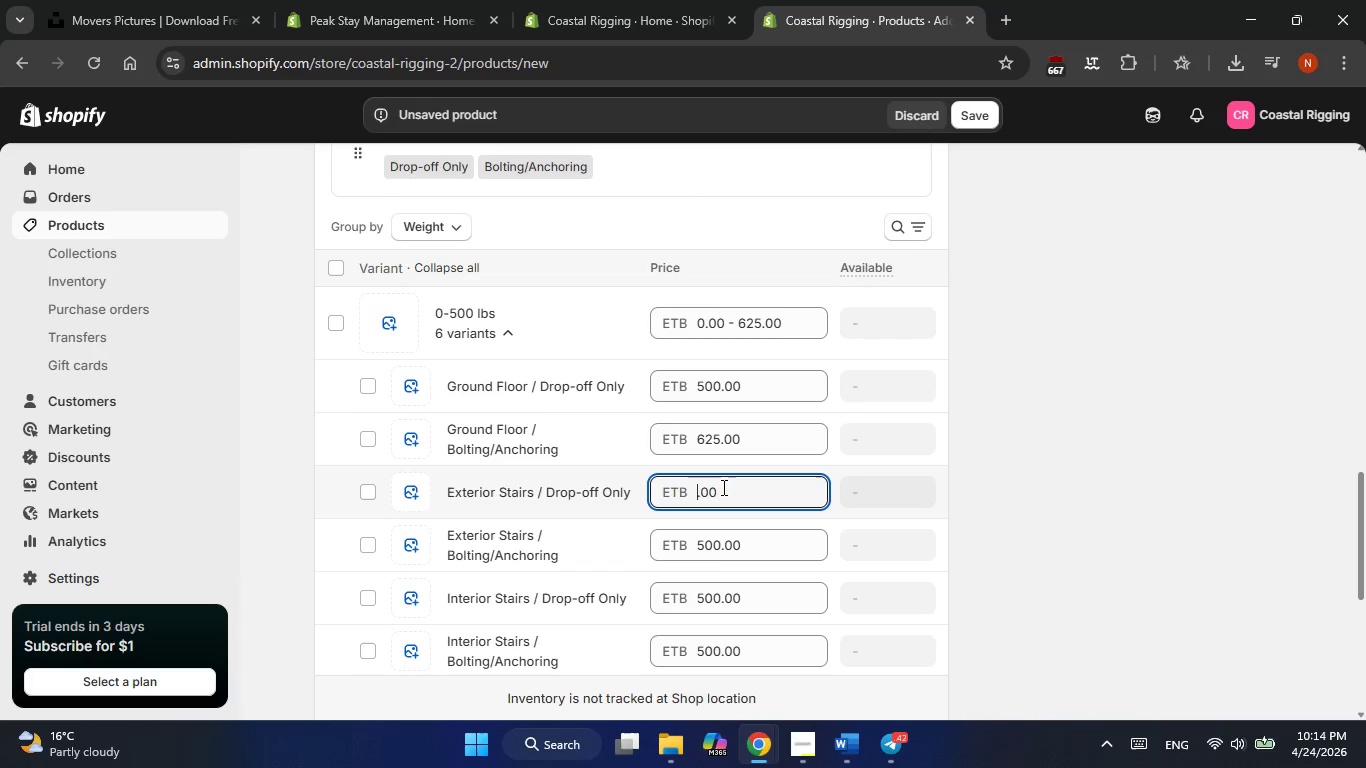 
key(Numpad5)
 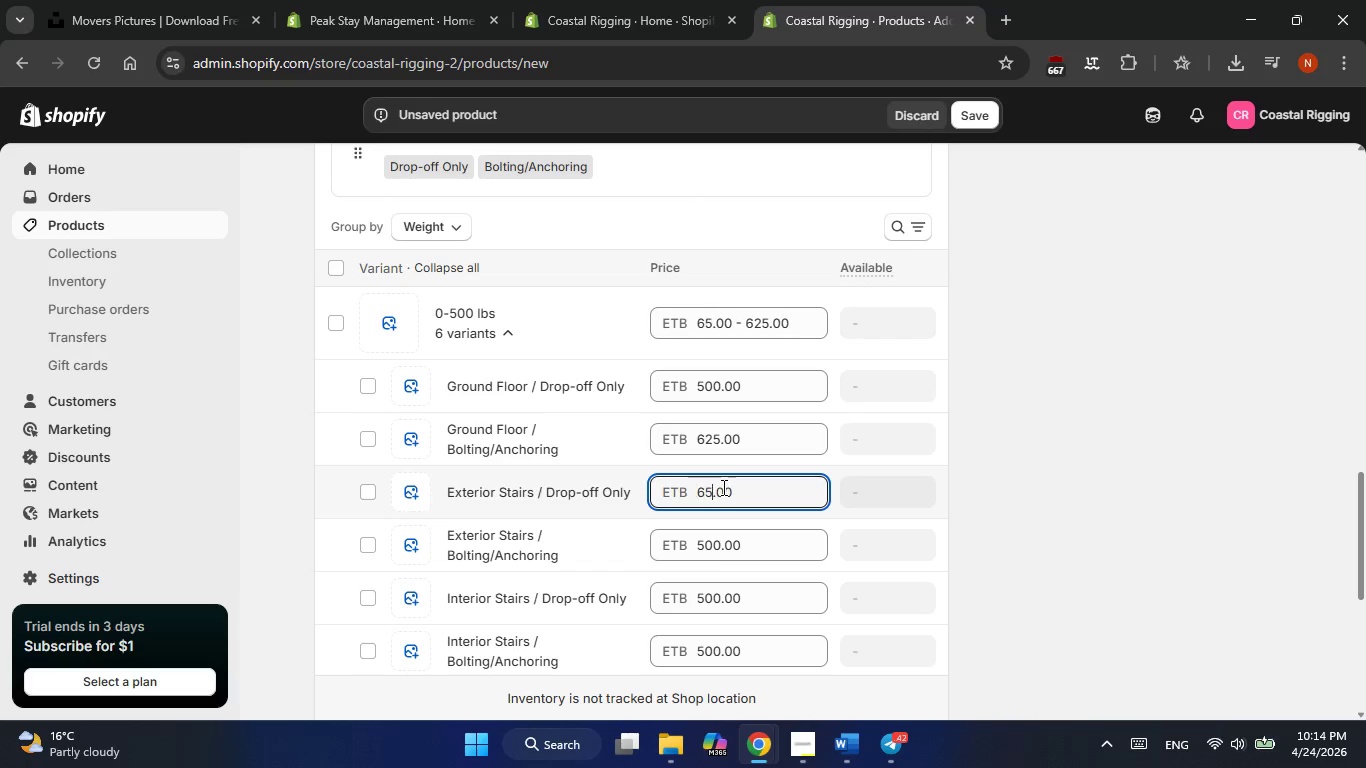 
key(Numpad0)
 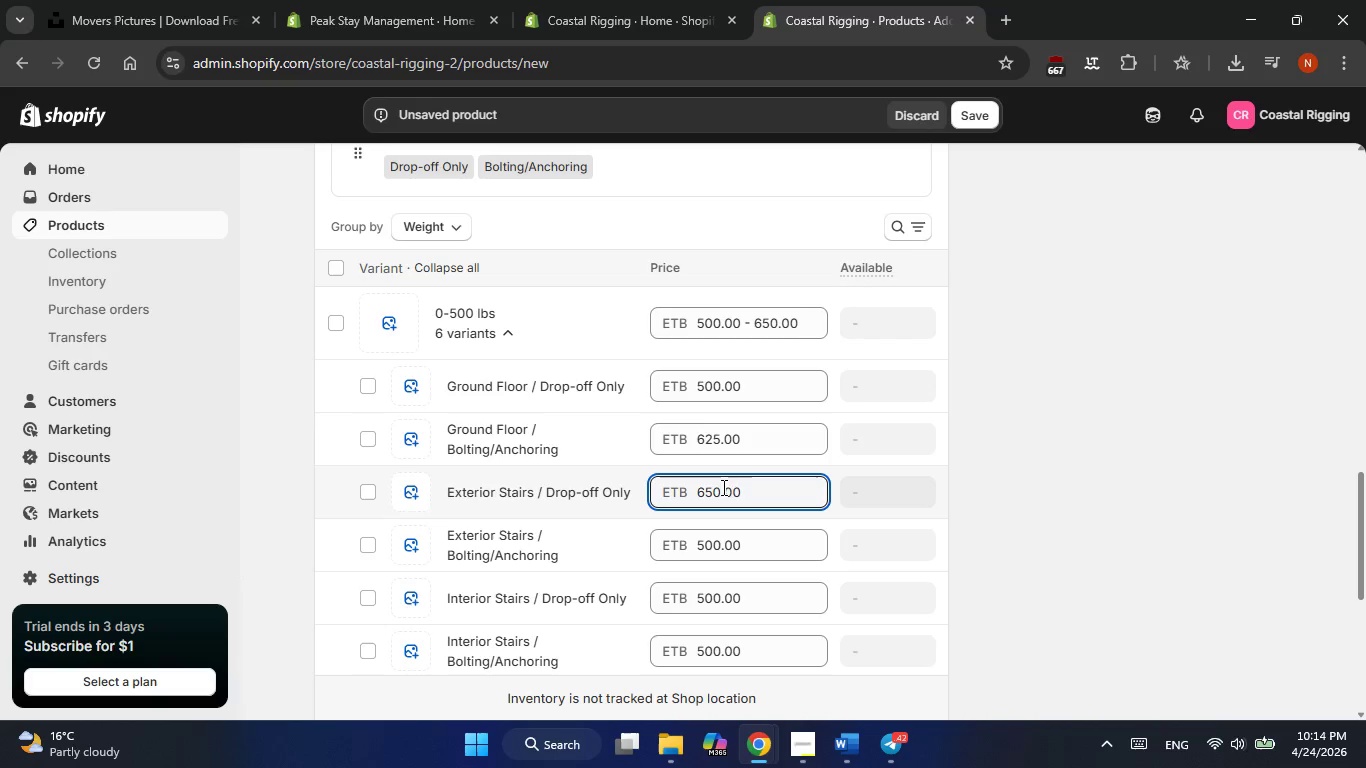 
wait(5.59)
 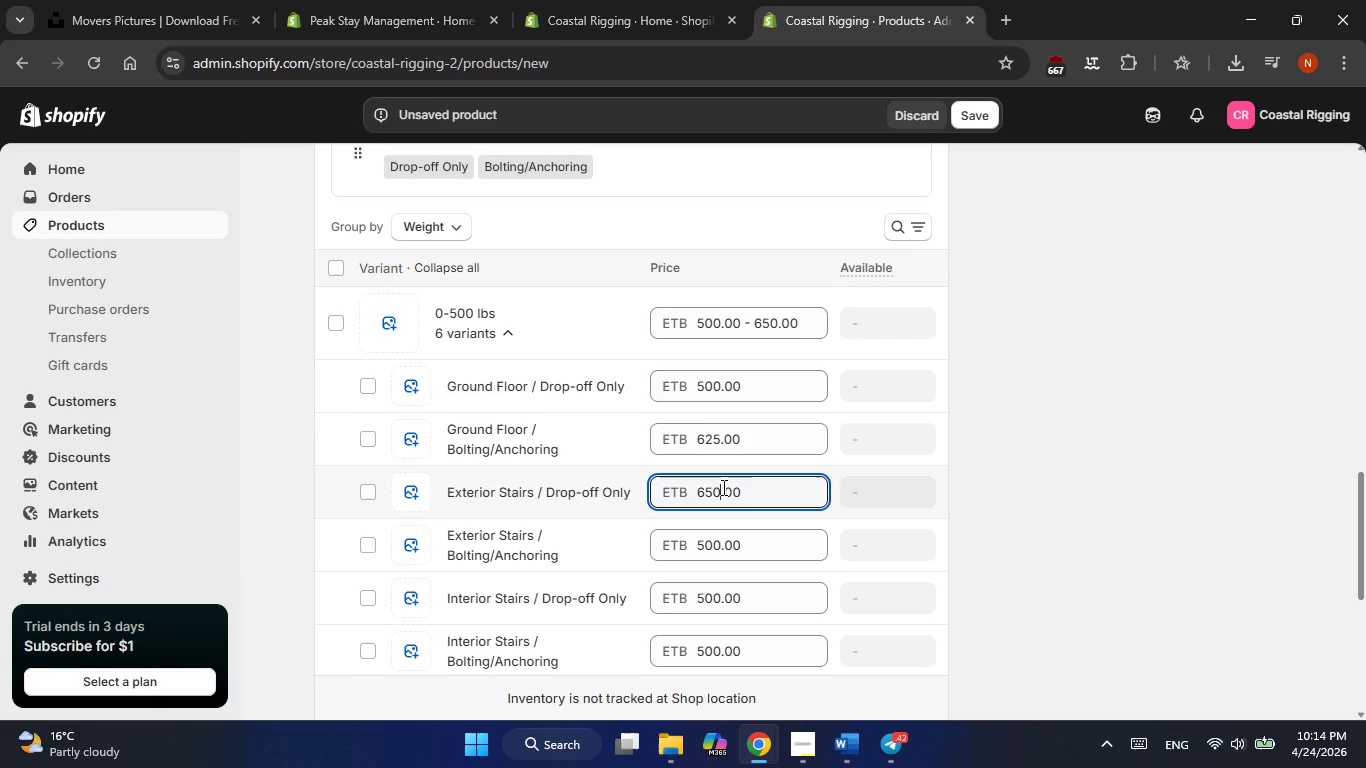 
left_click([707, 543])
 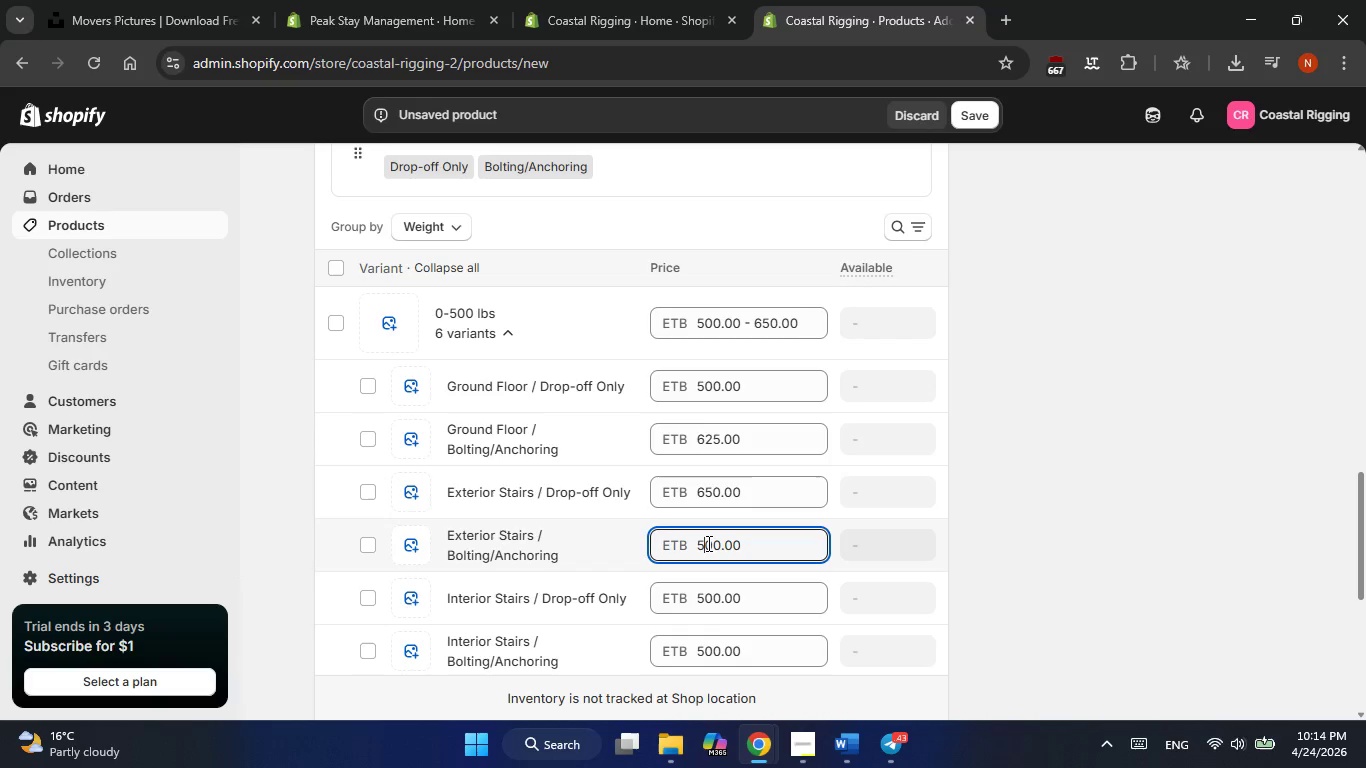 
key(Delete)
 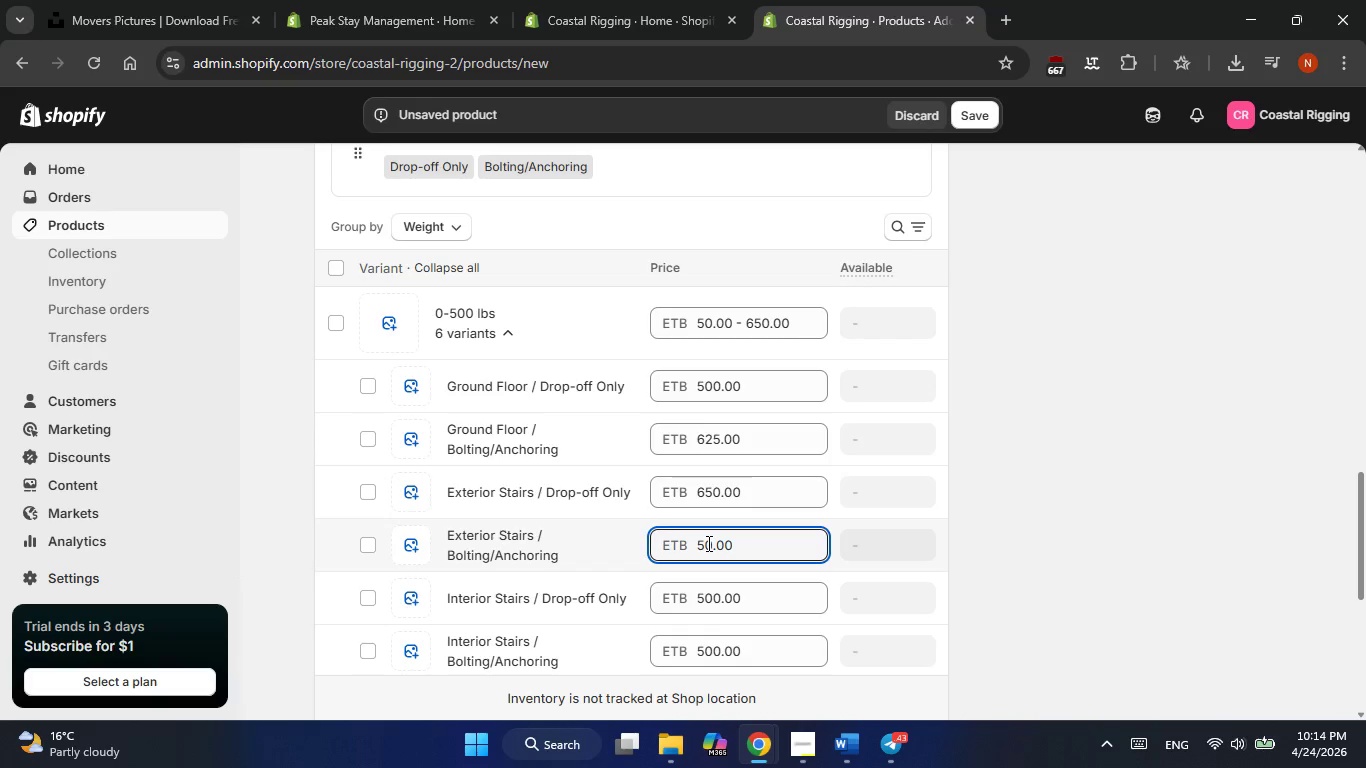 
key(Backspace)
 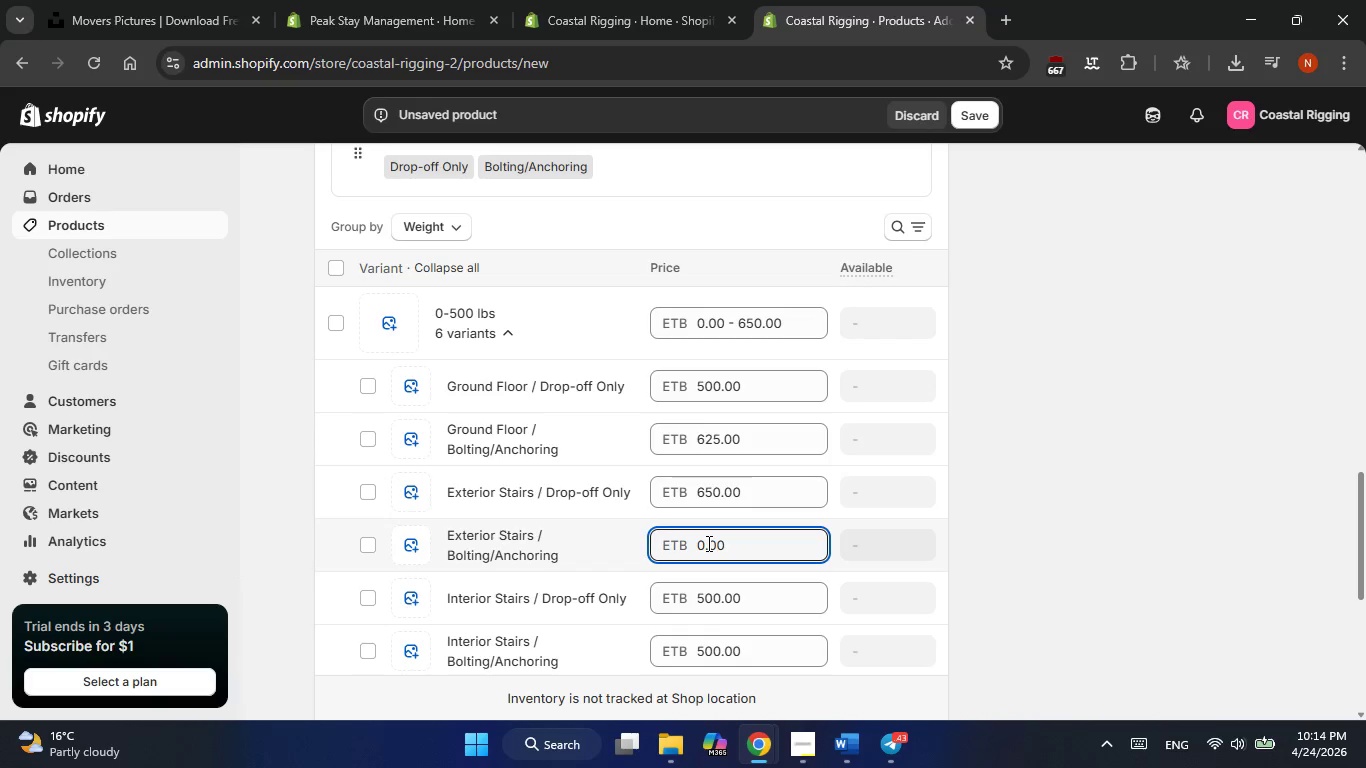 
key(Numpad7)
 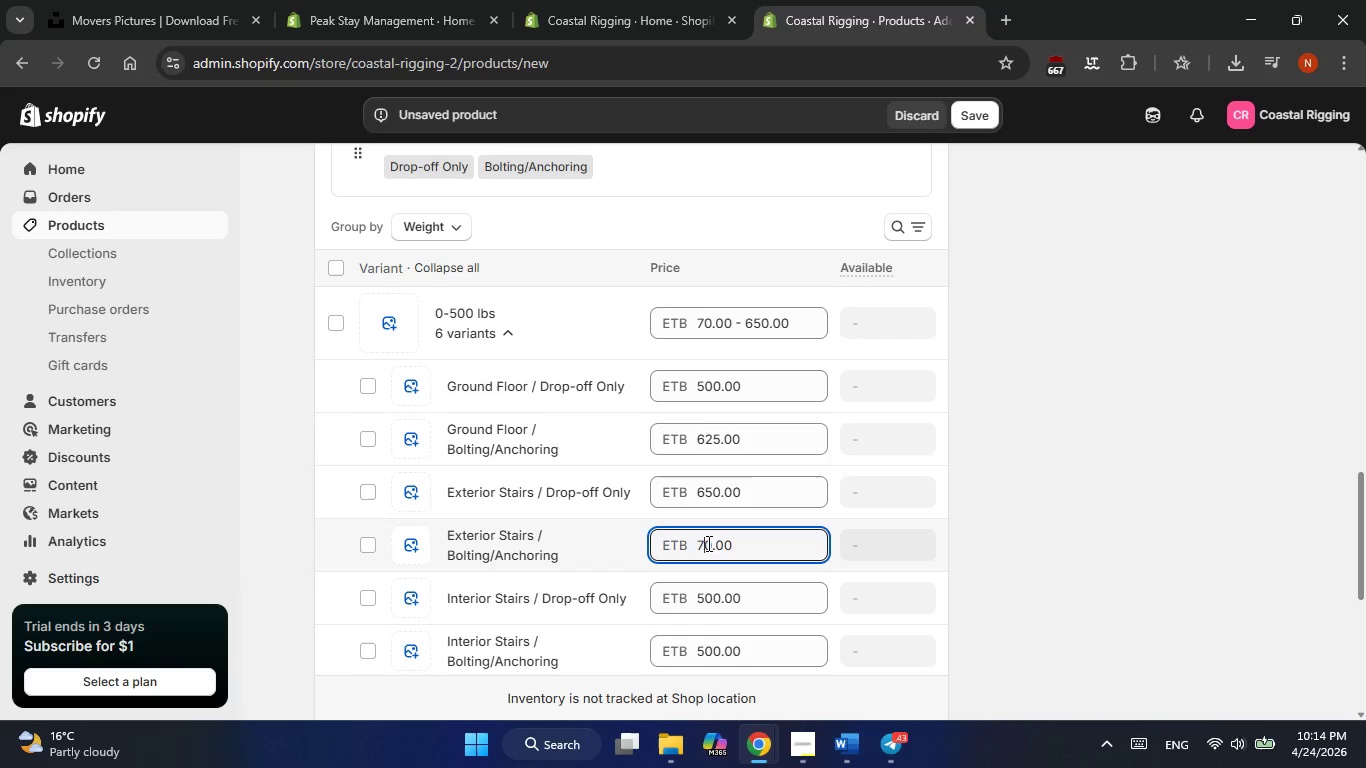 
key(Numpad5)
 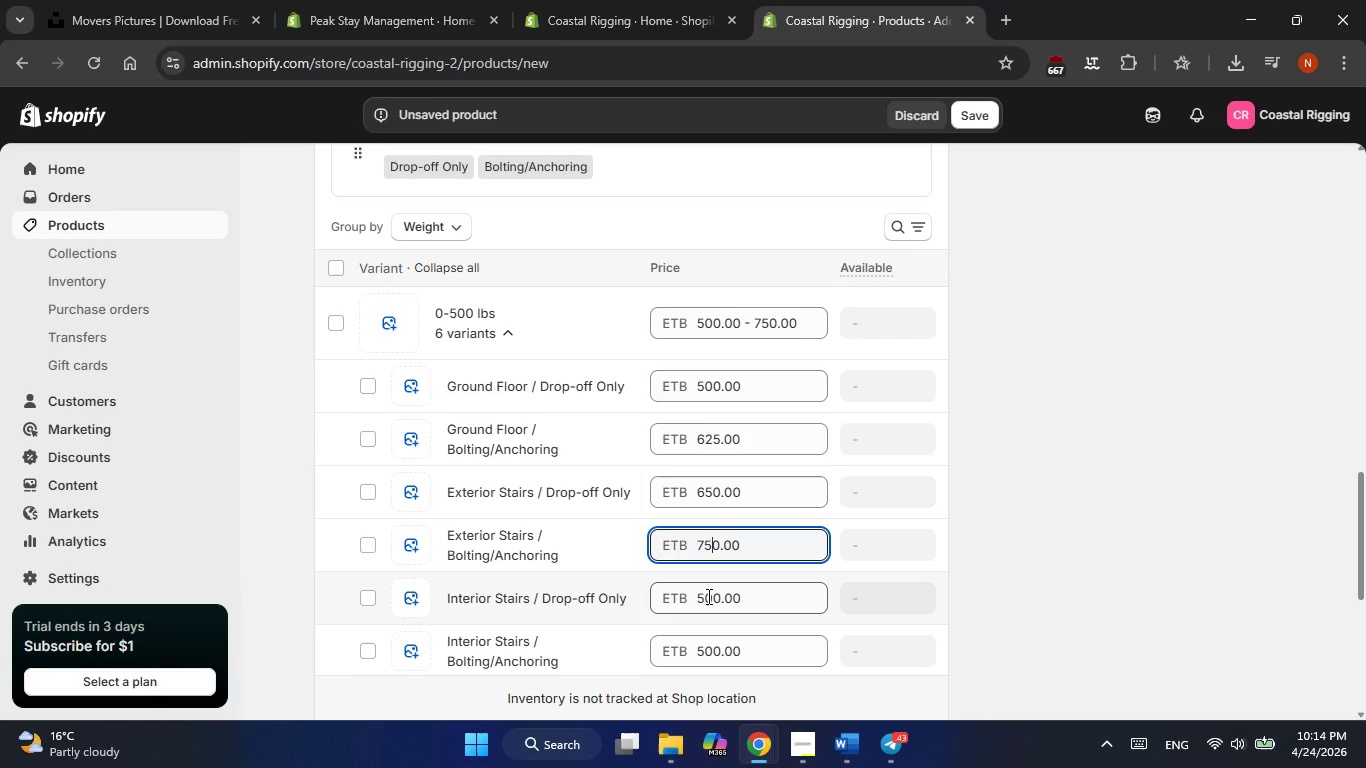 
wait(6.28)
 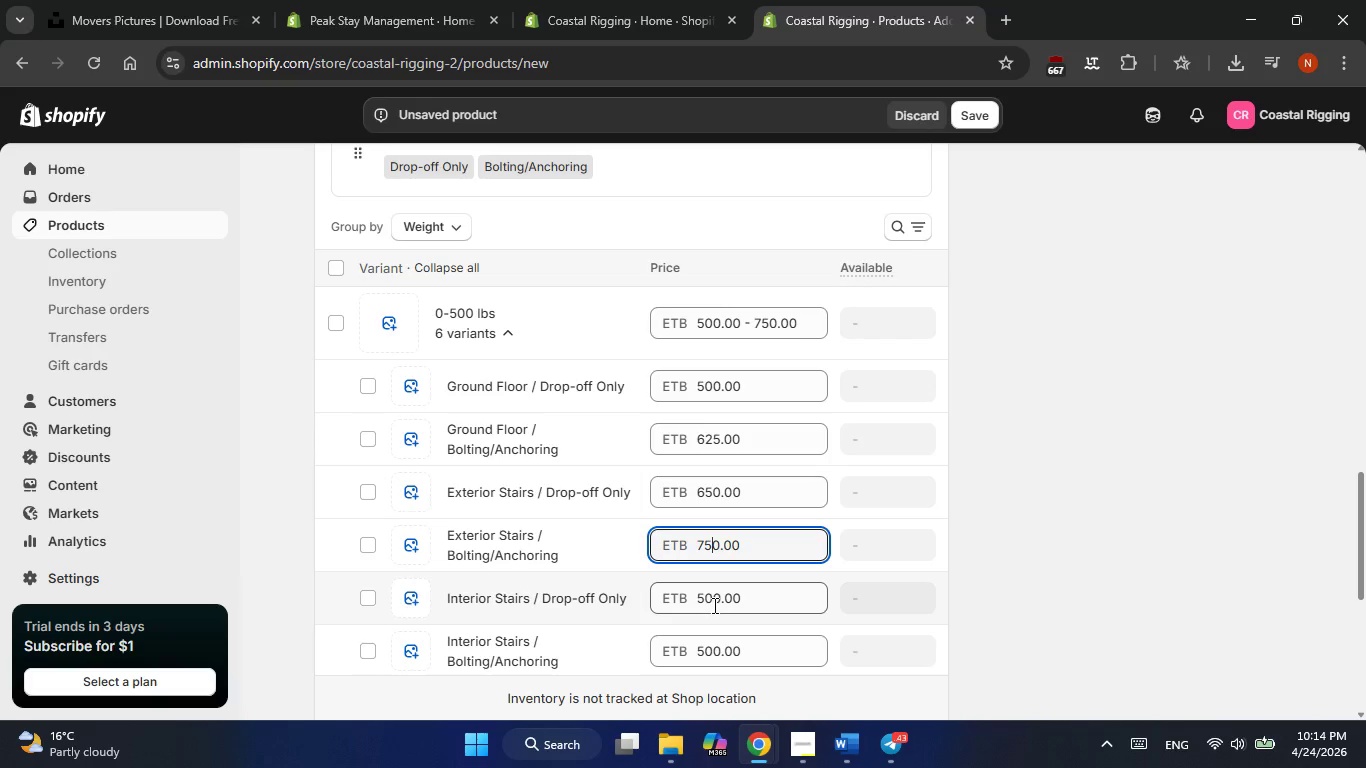 
left_click([707, 596])
 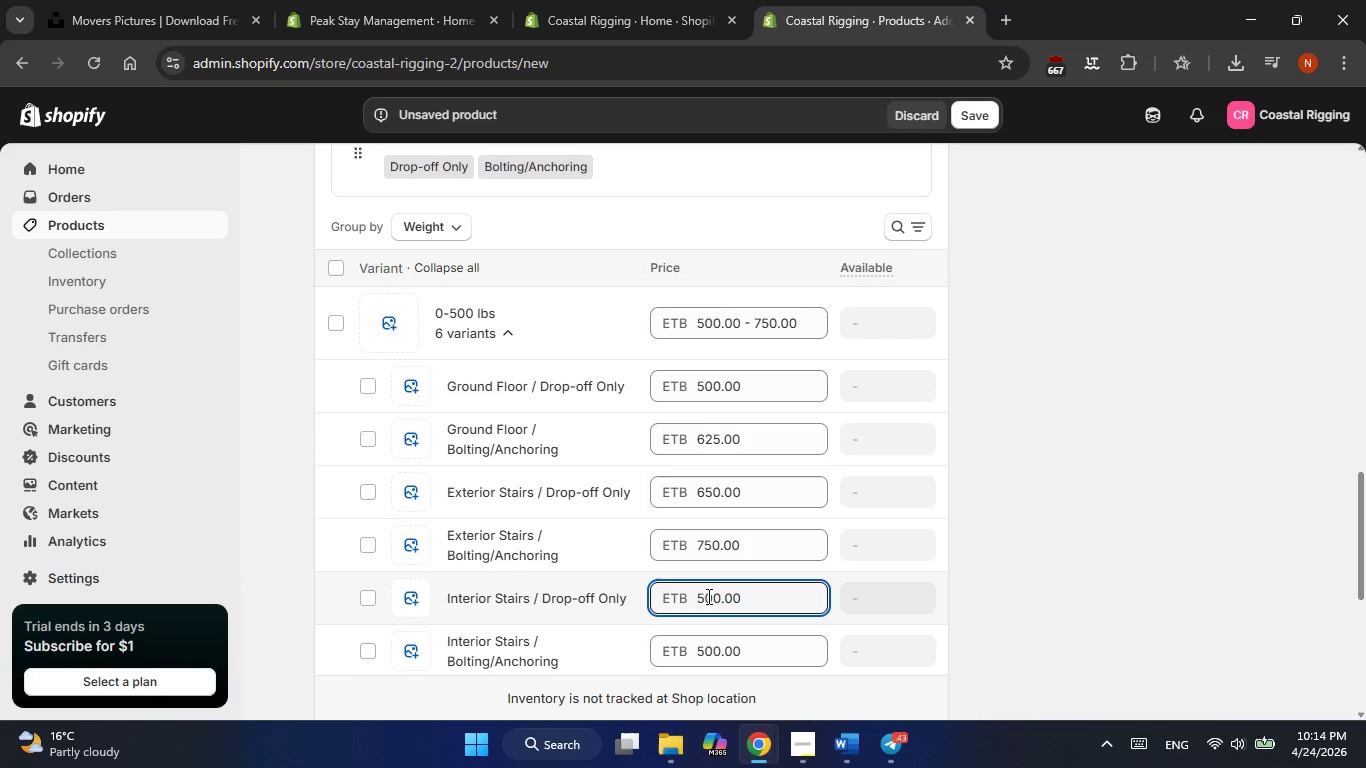 
key(Backspace)
 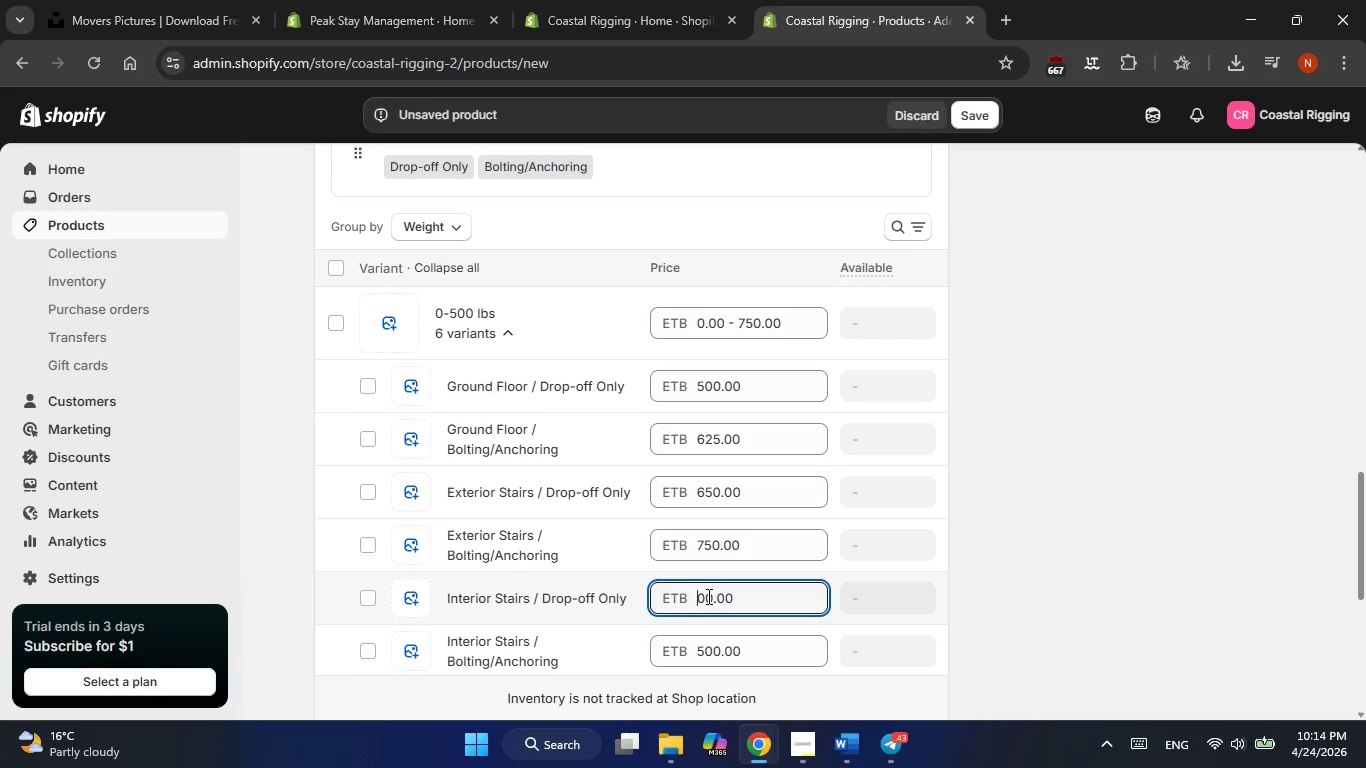 
key(Numpad8)
 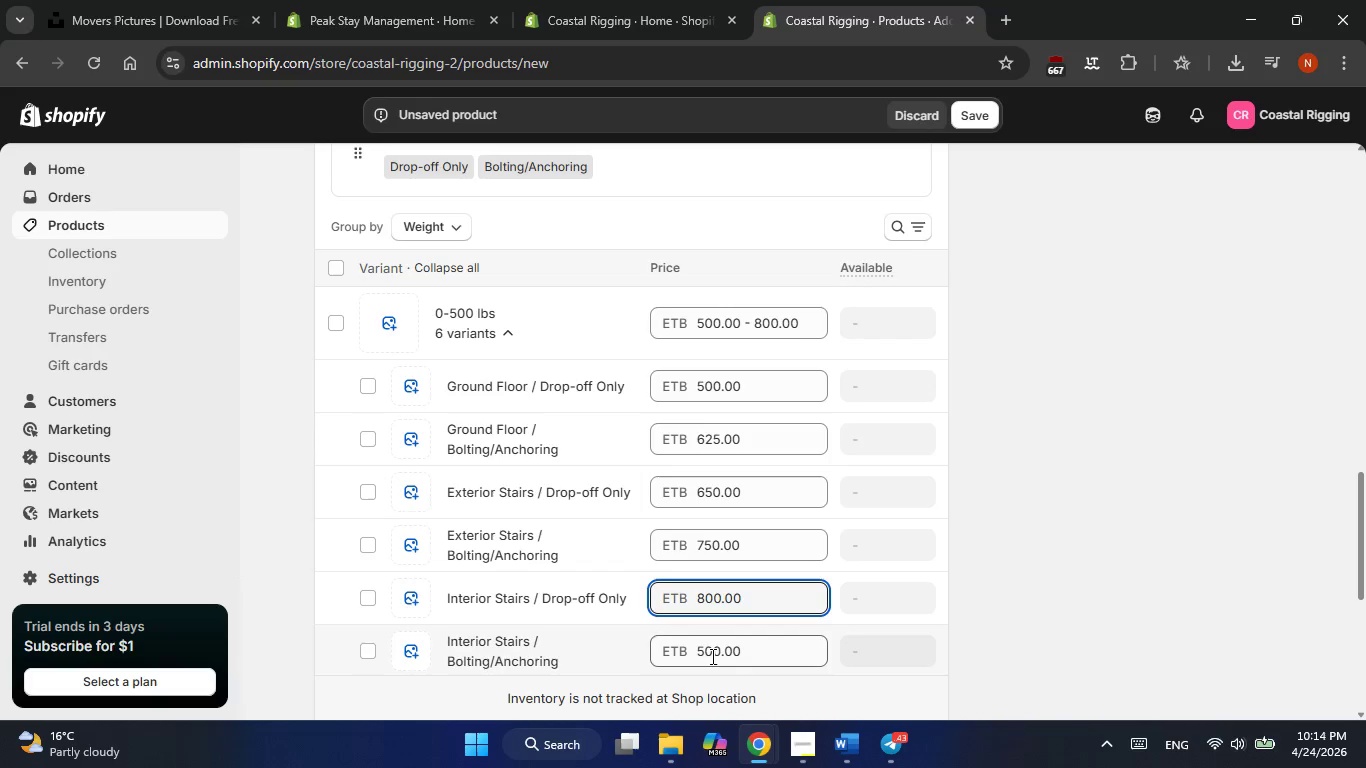 
left_click([709, 653])
 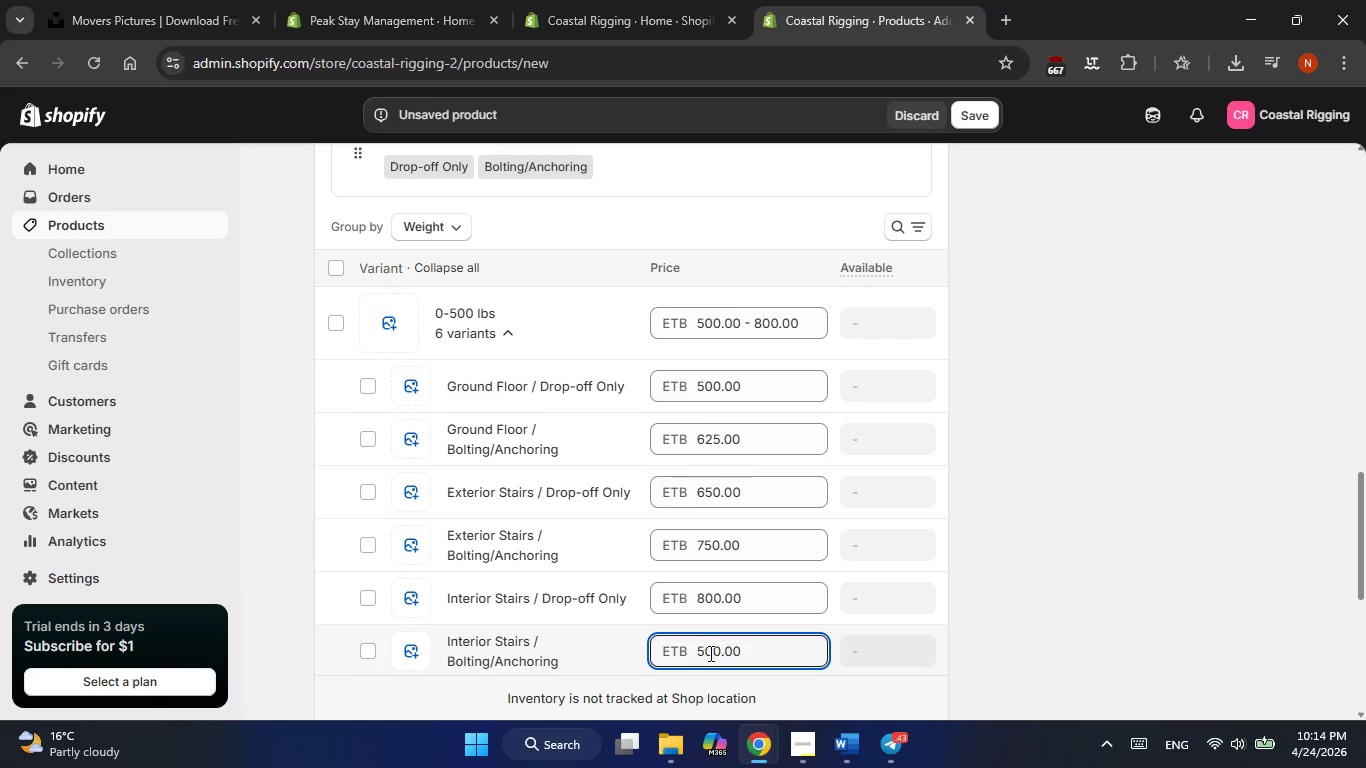 
key(Backspace)
 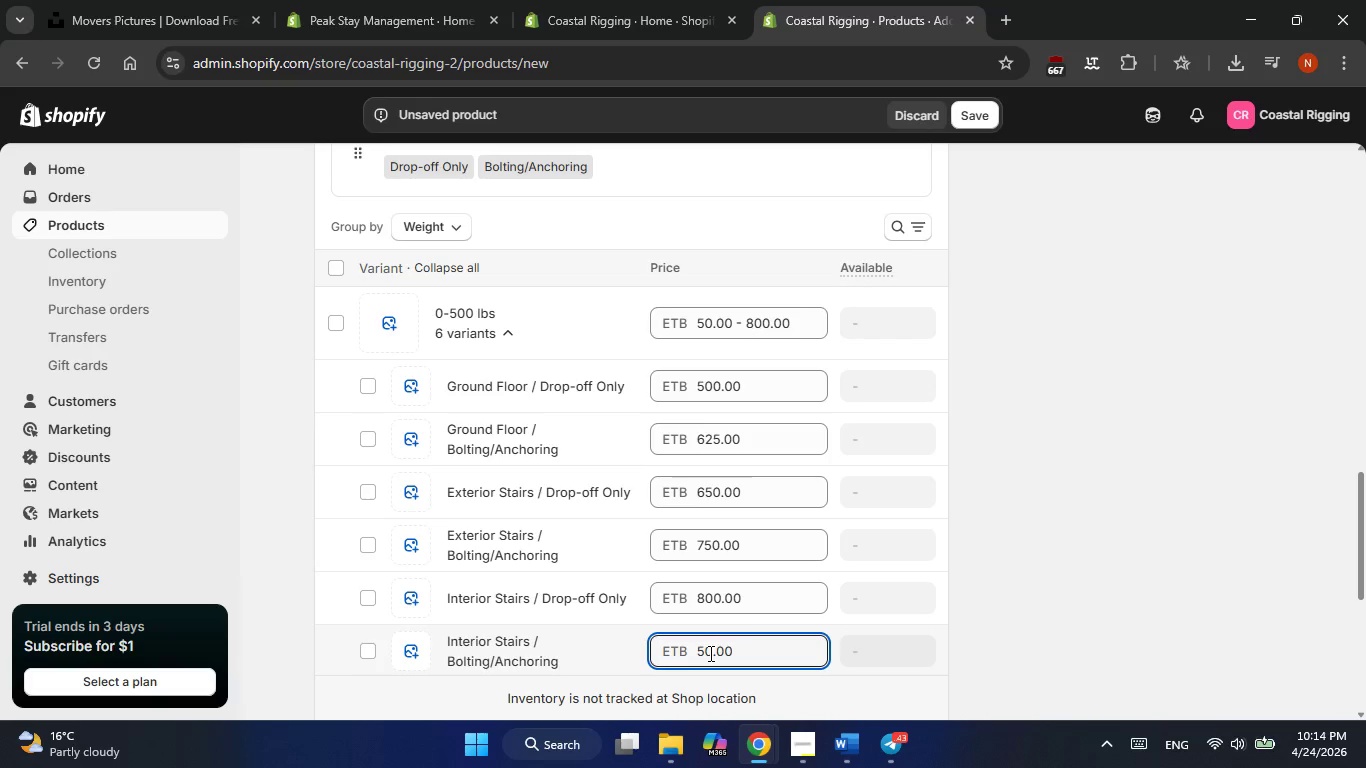 
key(Backspace)
 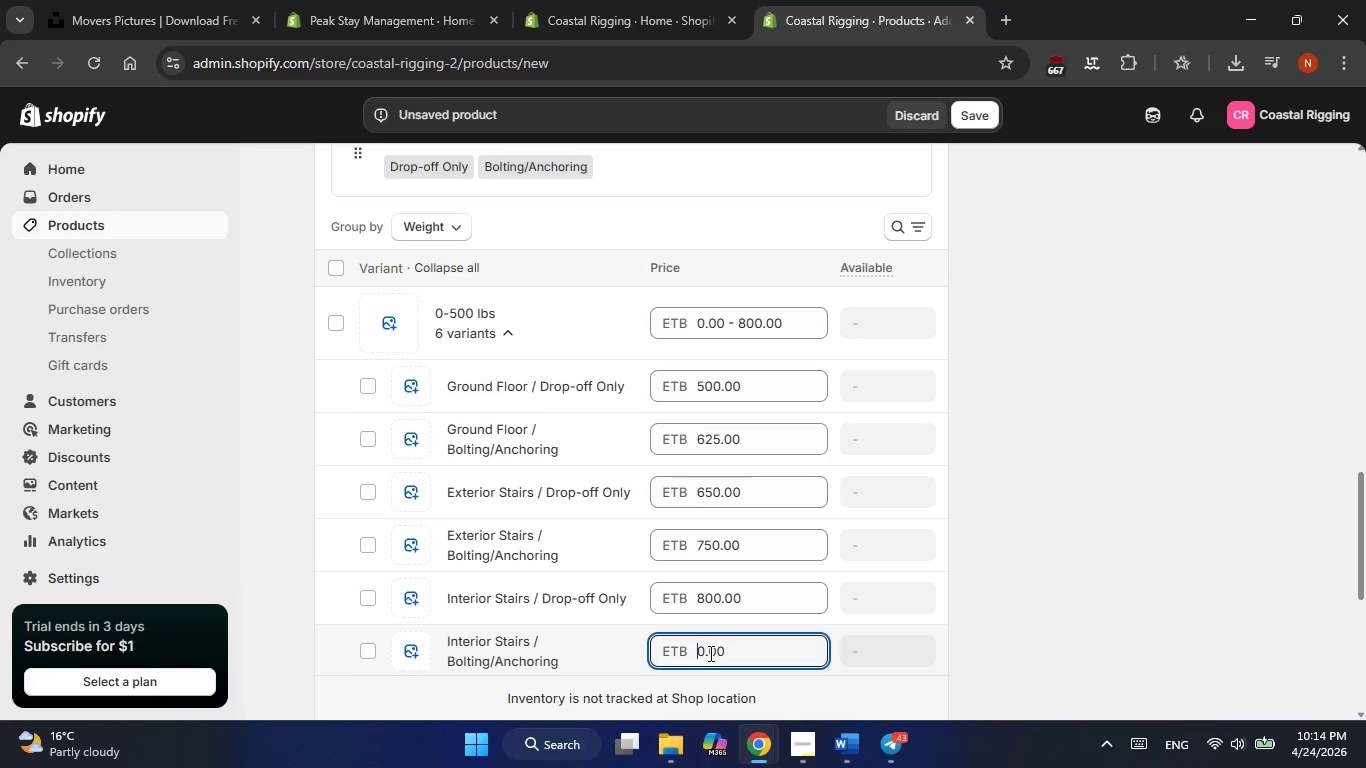 
key(Numpad9)
 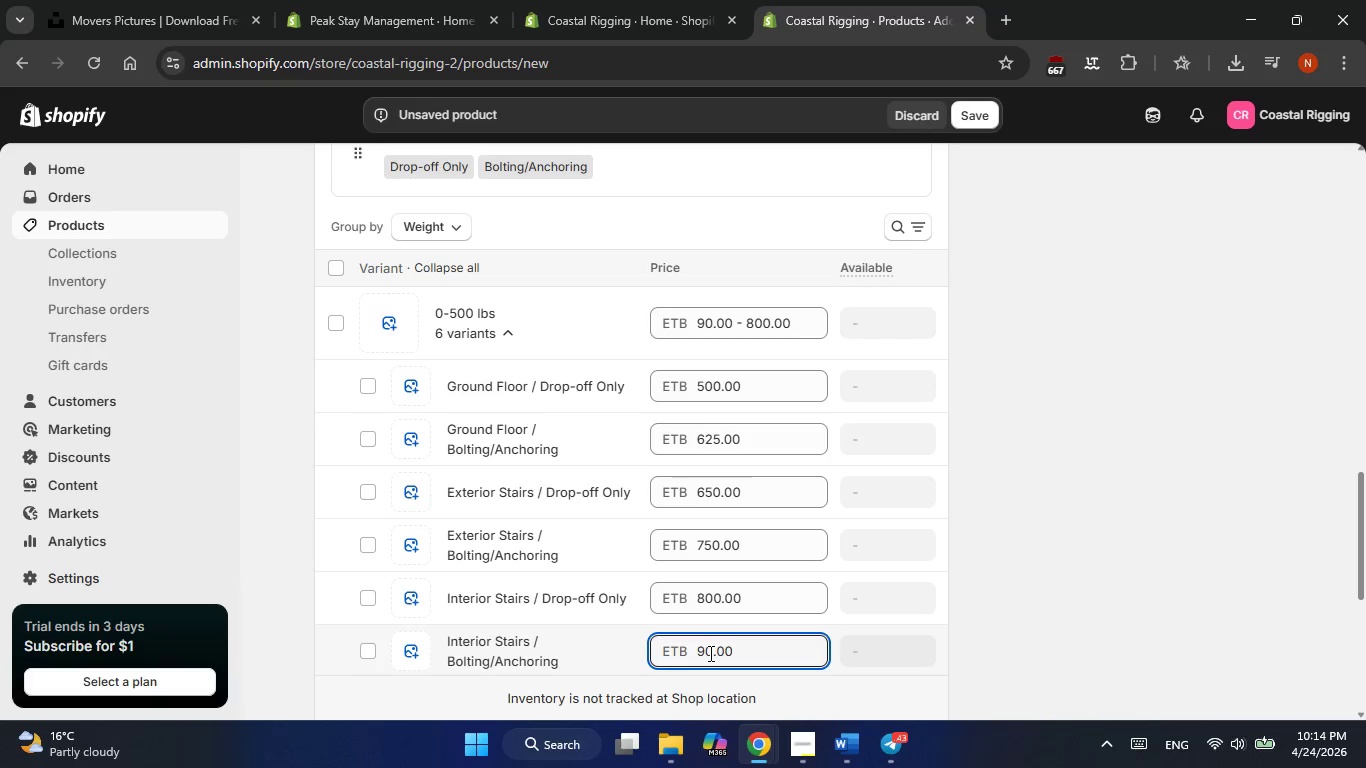 
key(Numpad2)
 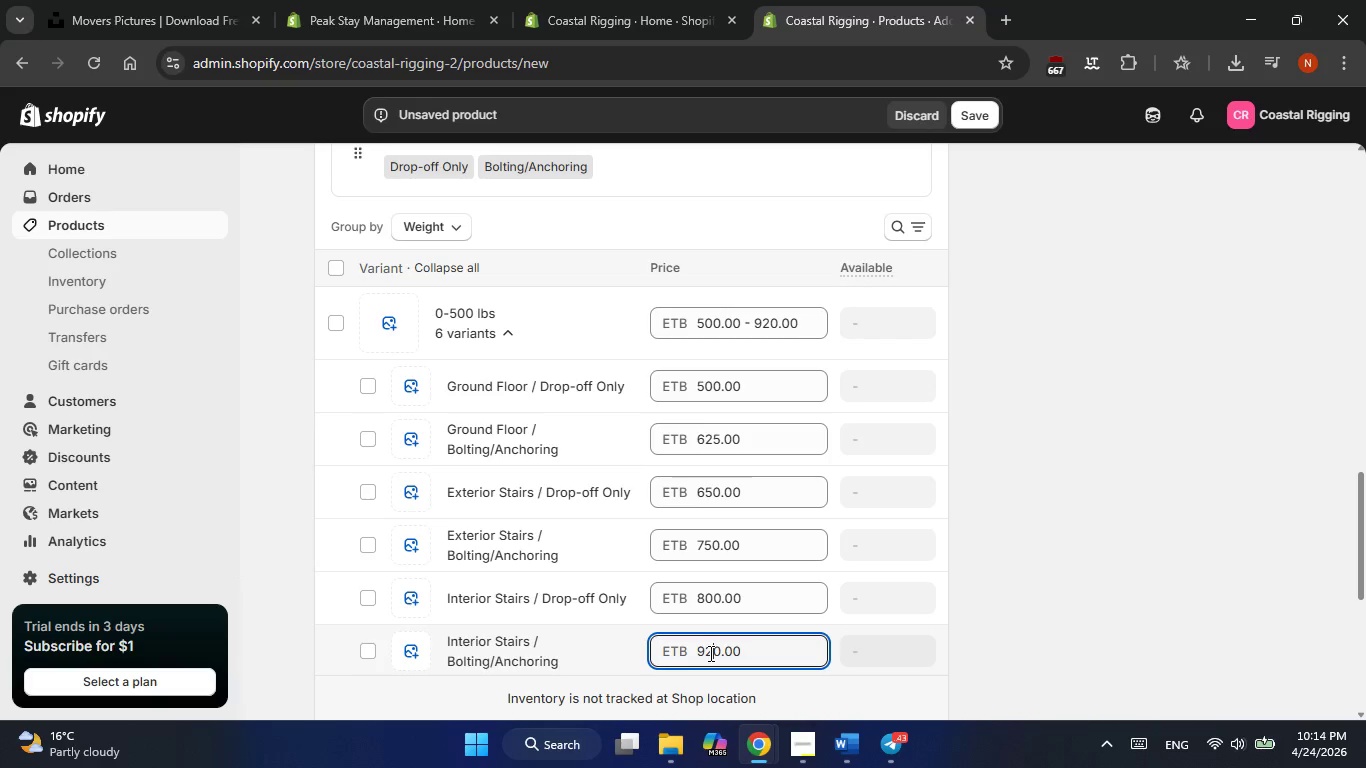 
key(Numpad5)
 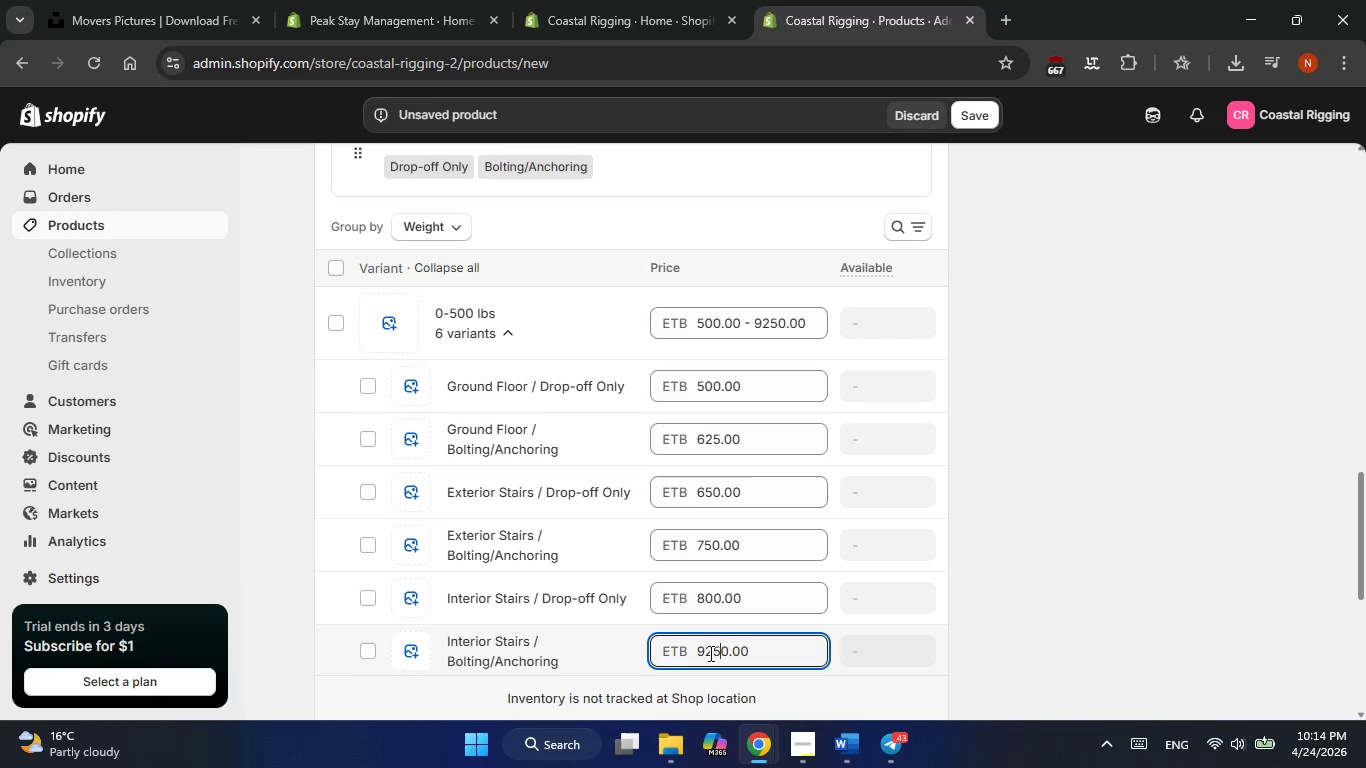 
key(Delete)
 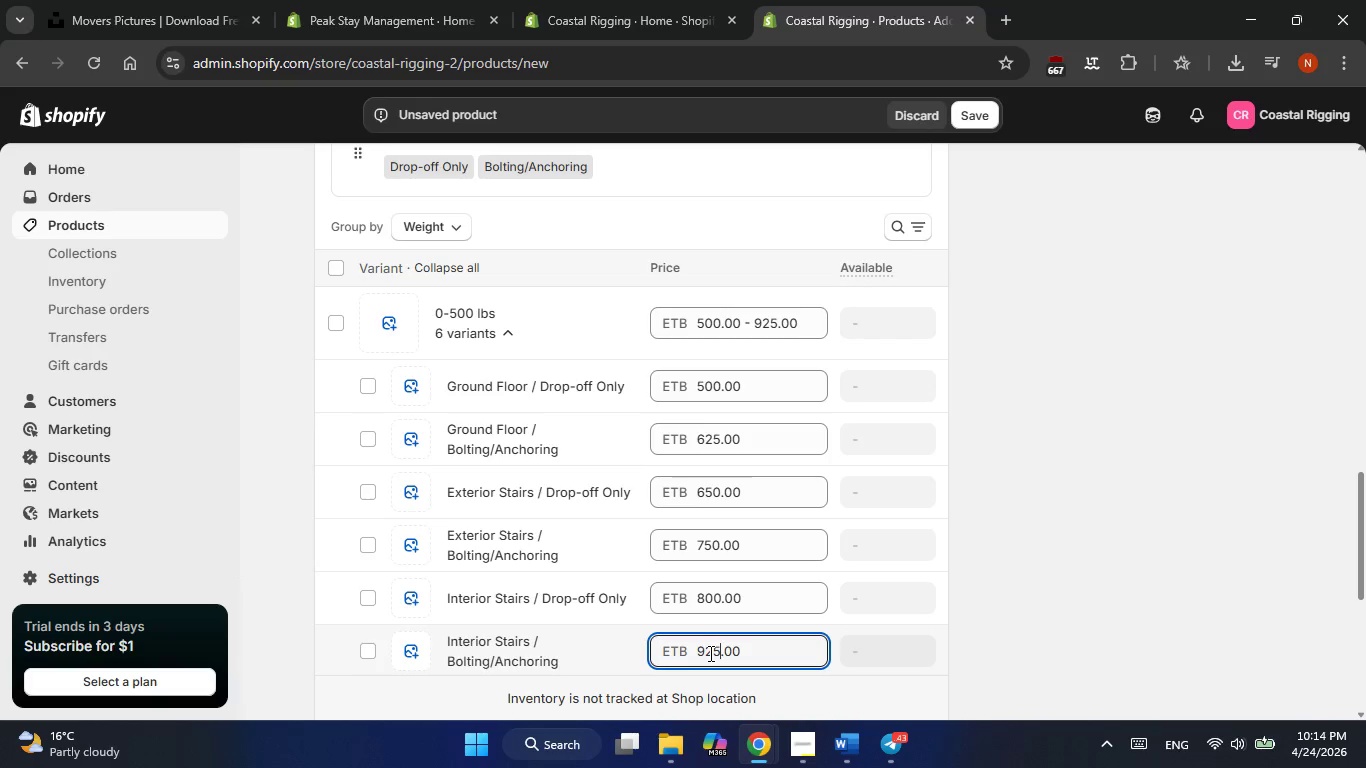 
scroll: coordinate [709, 653], scroll_direction: down, amount: 2.0
 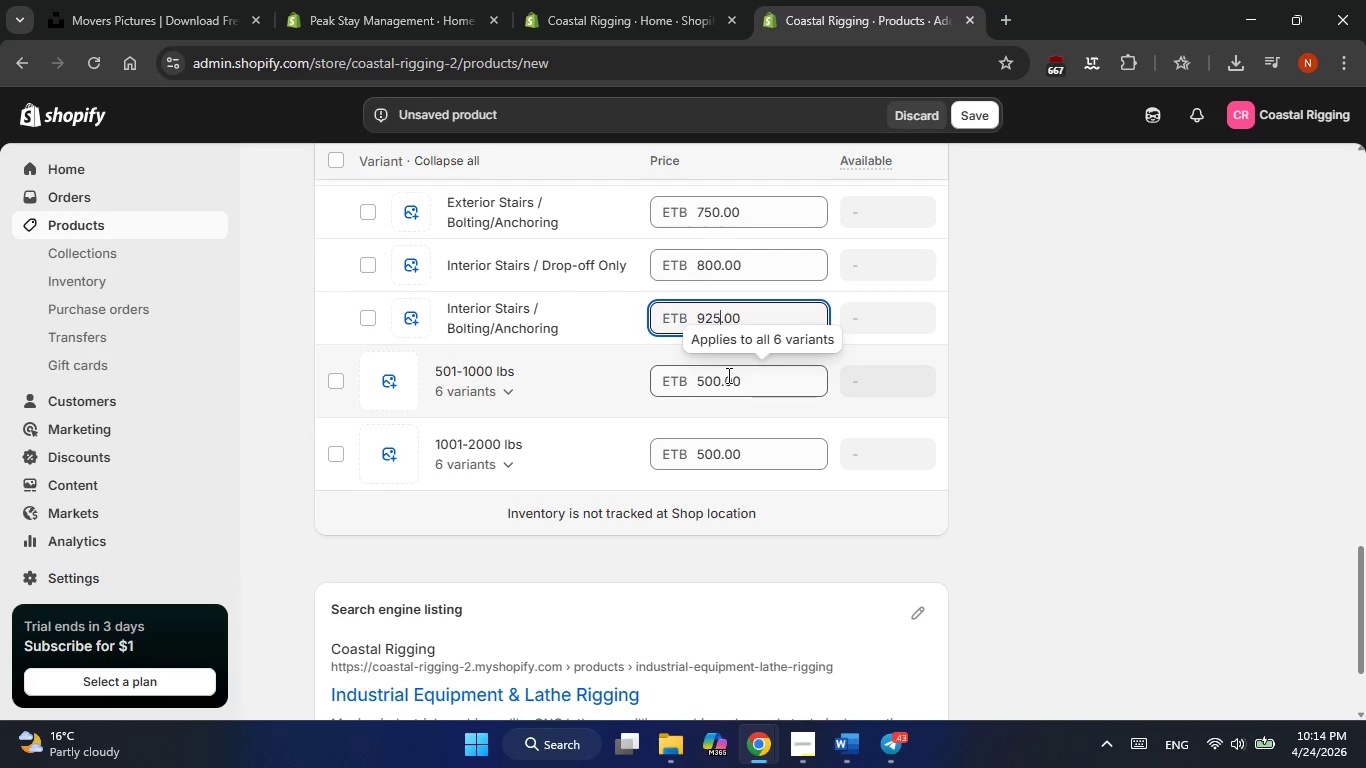 
left_click([529, 396])
 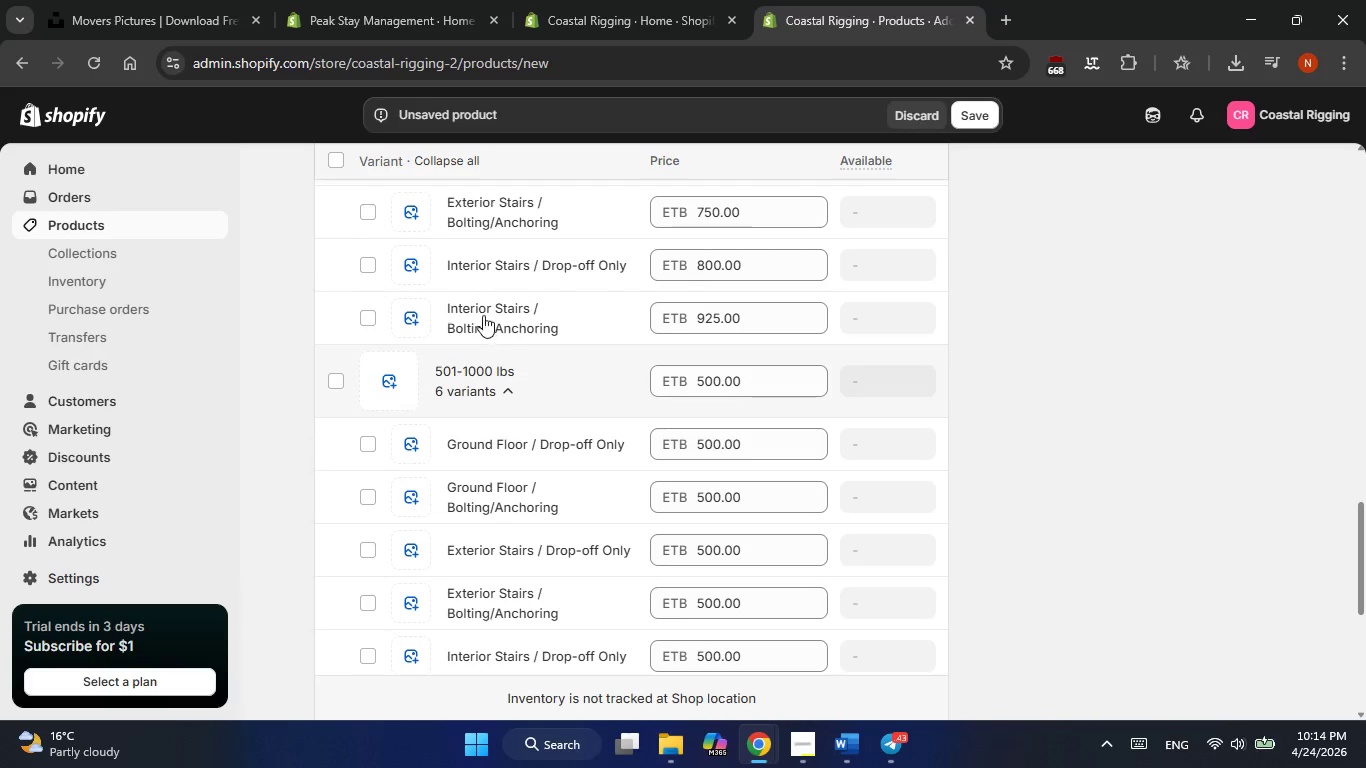 
scroll: coordinate [459, 370], scroll_direction: up, amount: 1.0
 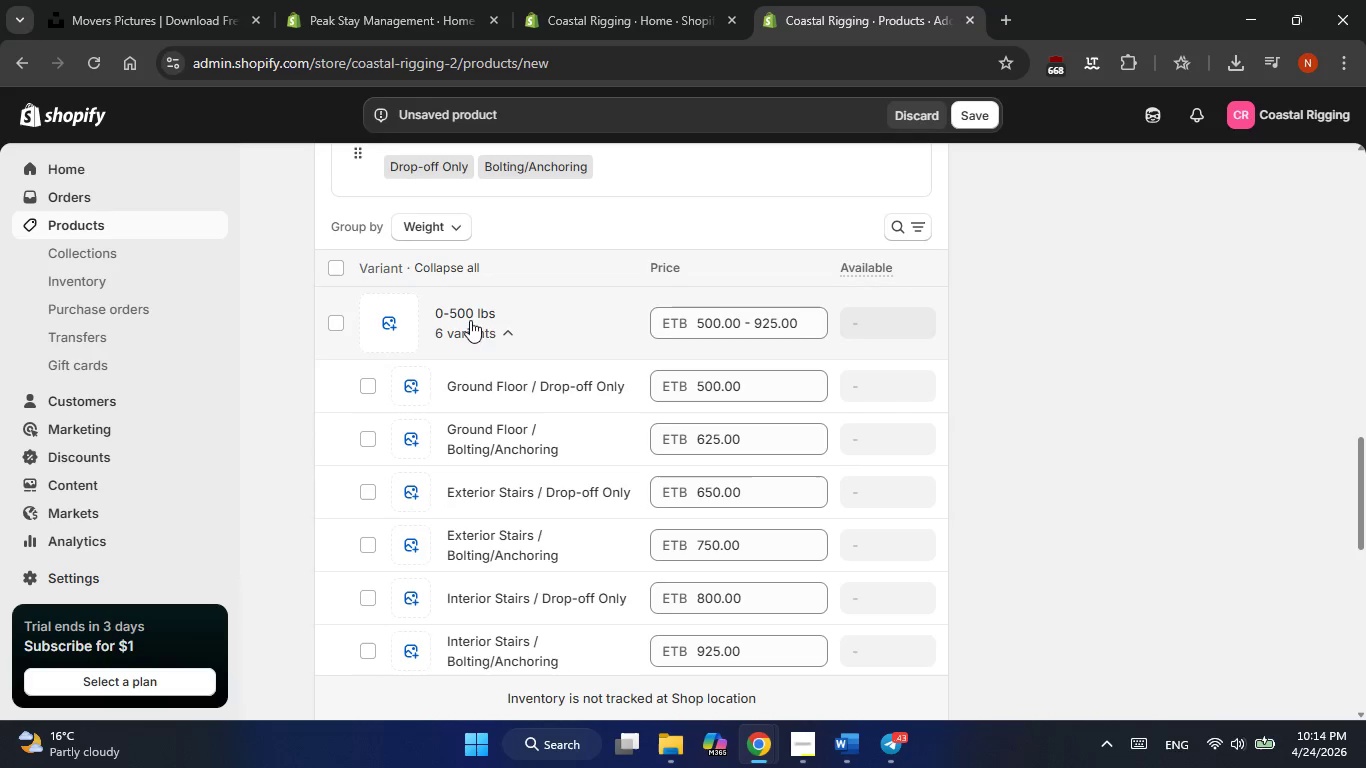 
left_click([495, 331])
 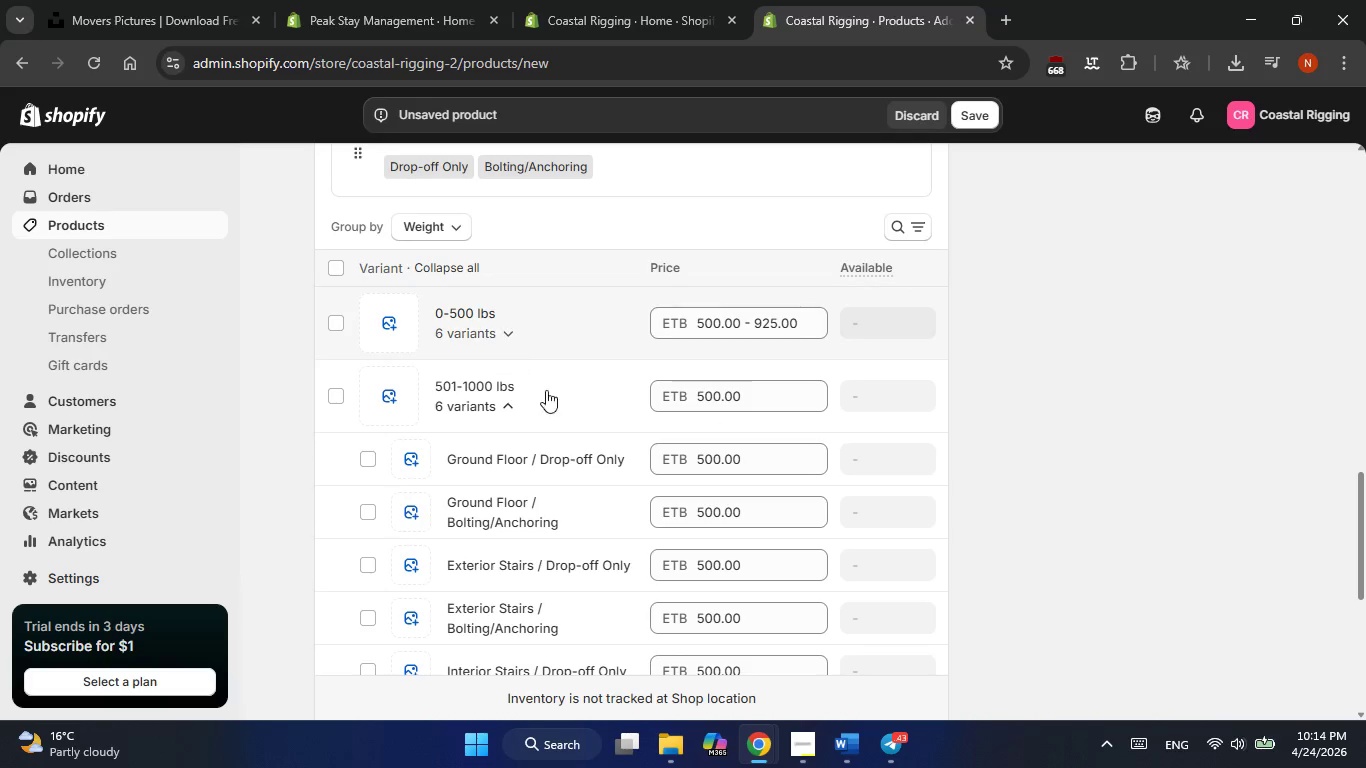 
scroll: coordinate [562, 430], scroll_direction: down, amount: 1.0
 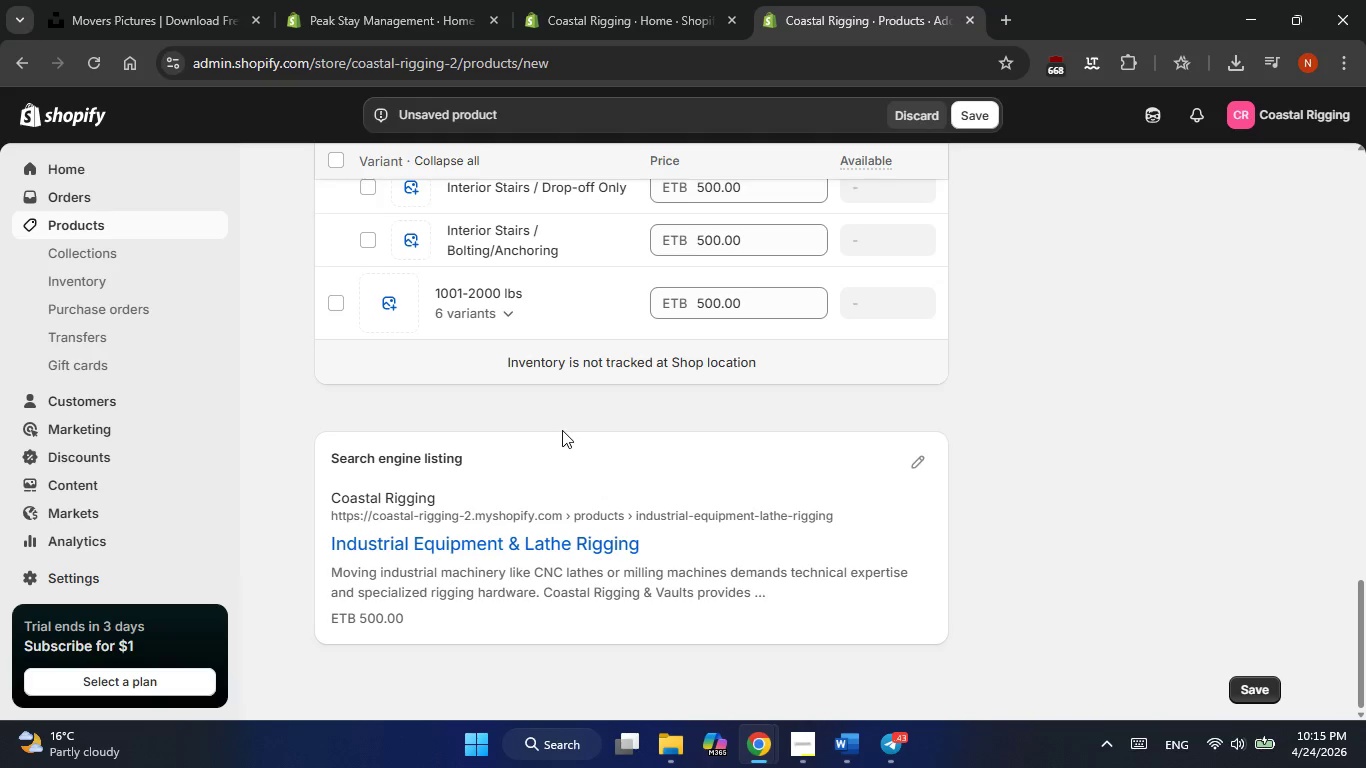 
wait(8.91)
 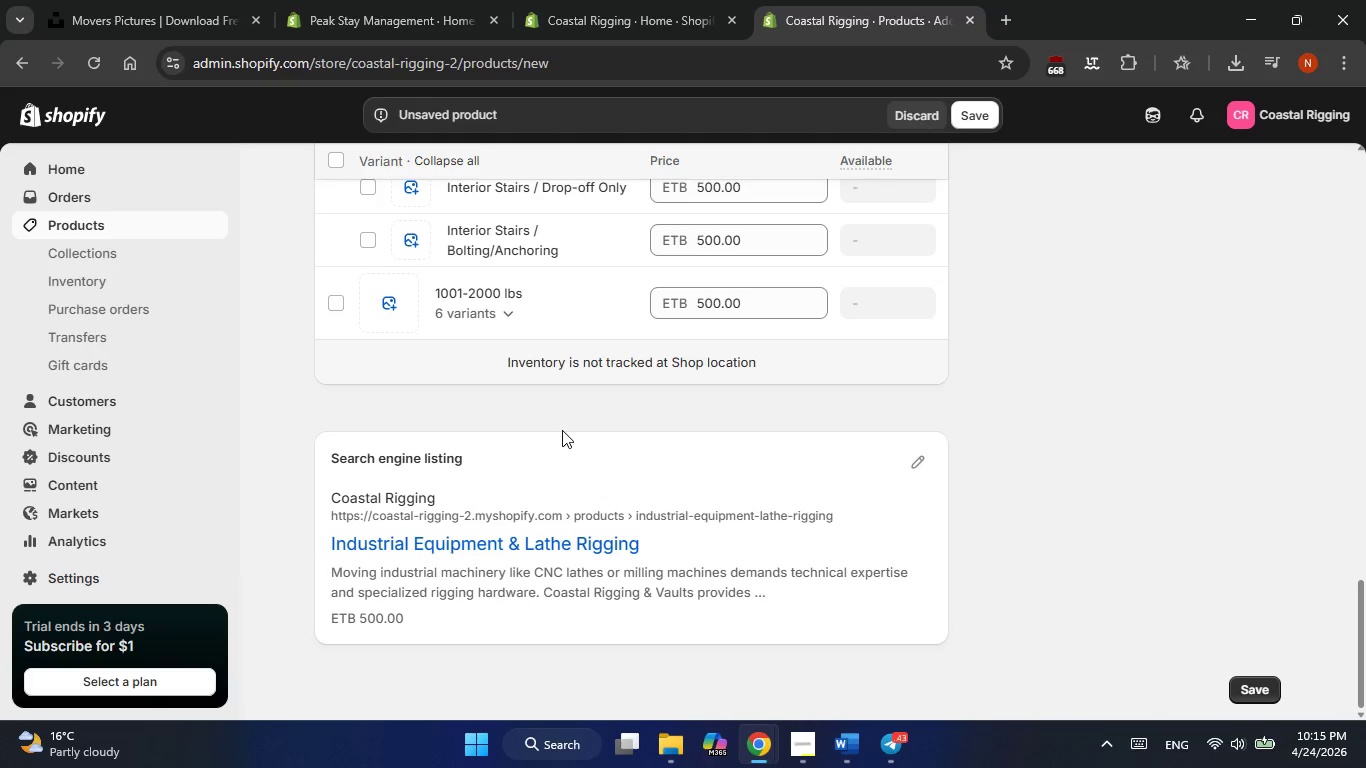 
scroll: coordinate [707, 386], scroll_direction: none, amount: 0.0
 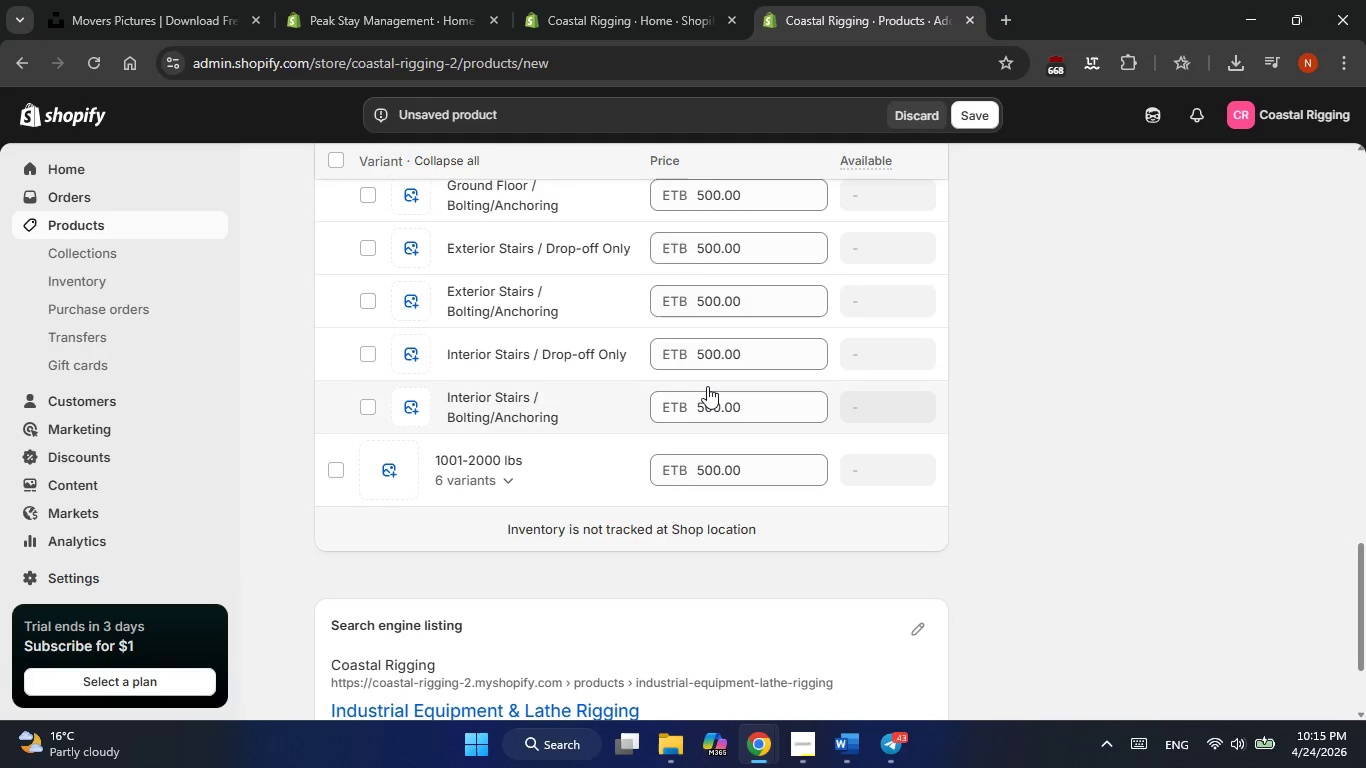 
scroll: coordinate [707, 386], scroll_direction: up, amount: 2.0
 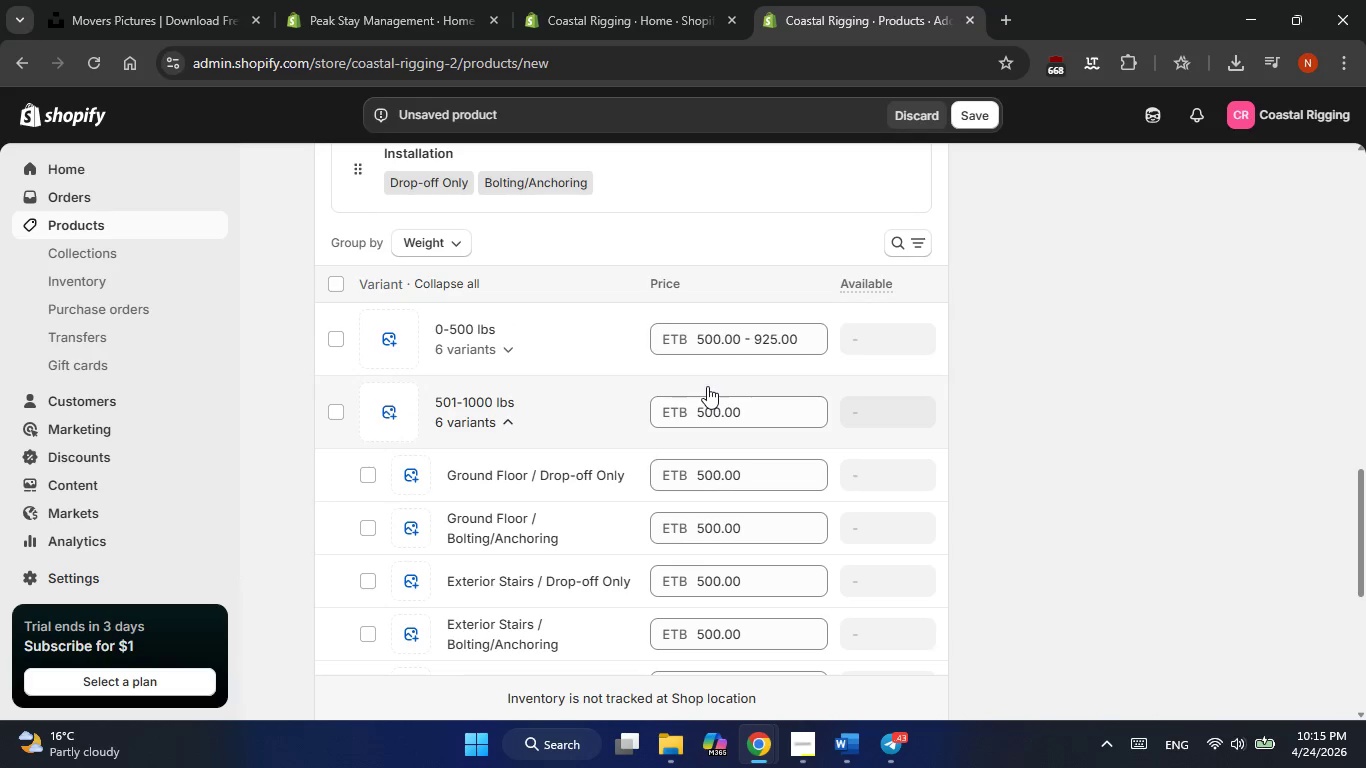 
scroll: coordinate [707, 386], scroll_direction: none, amount: 0.0
 